 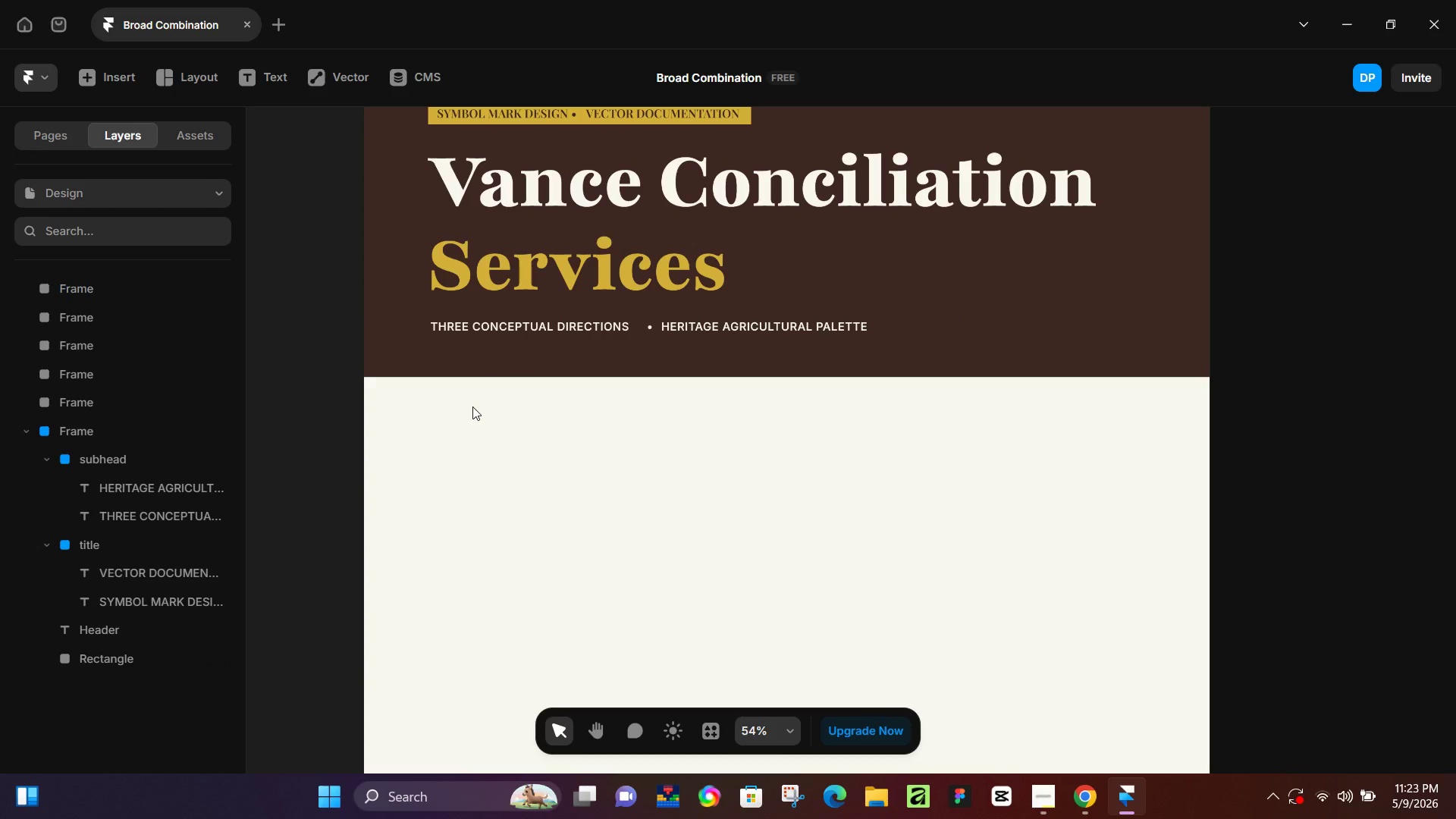 
key(T)
 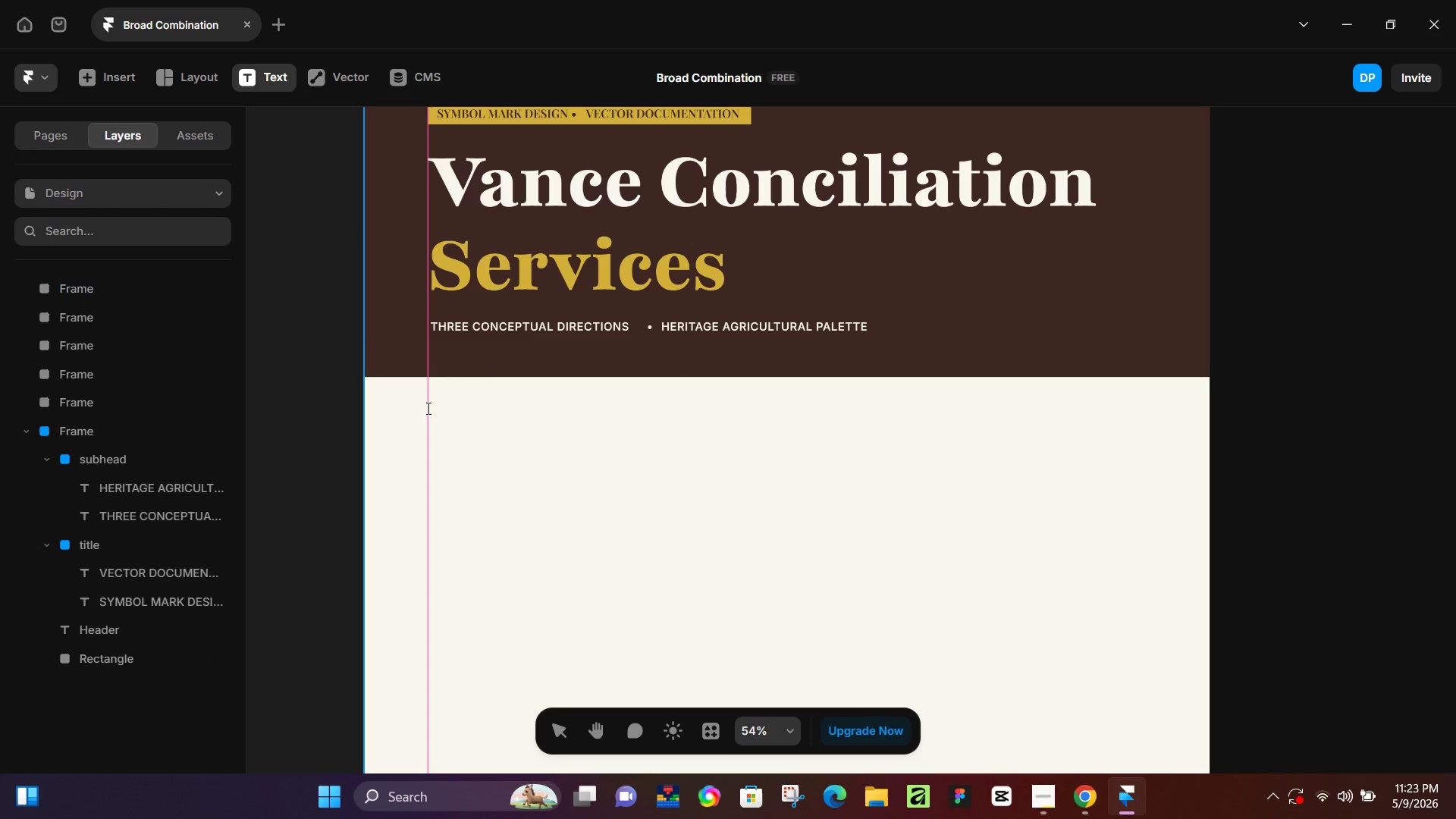 
left_click([427, 408])
 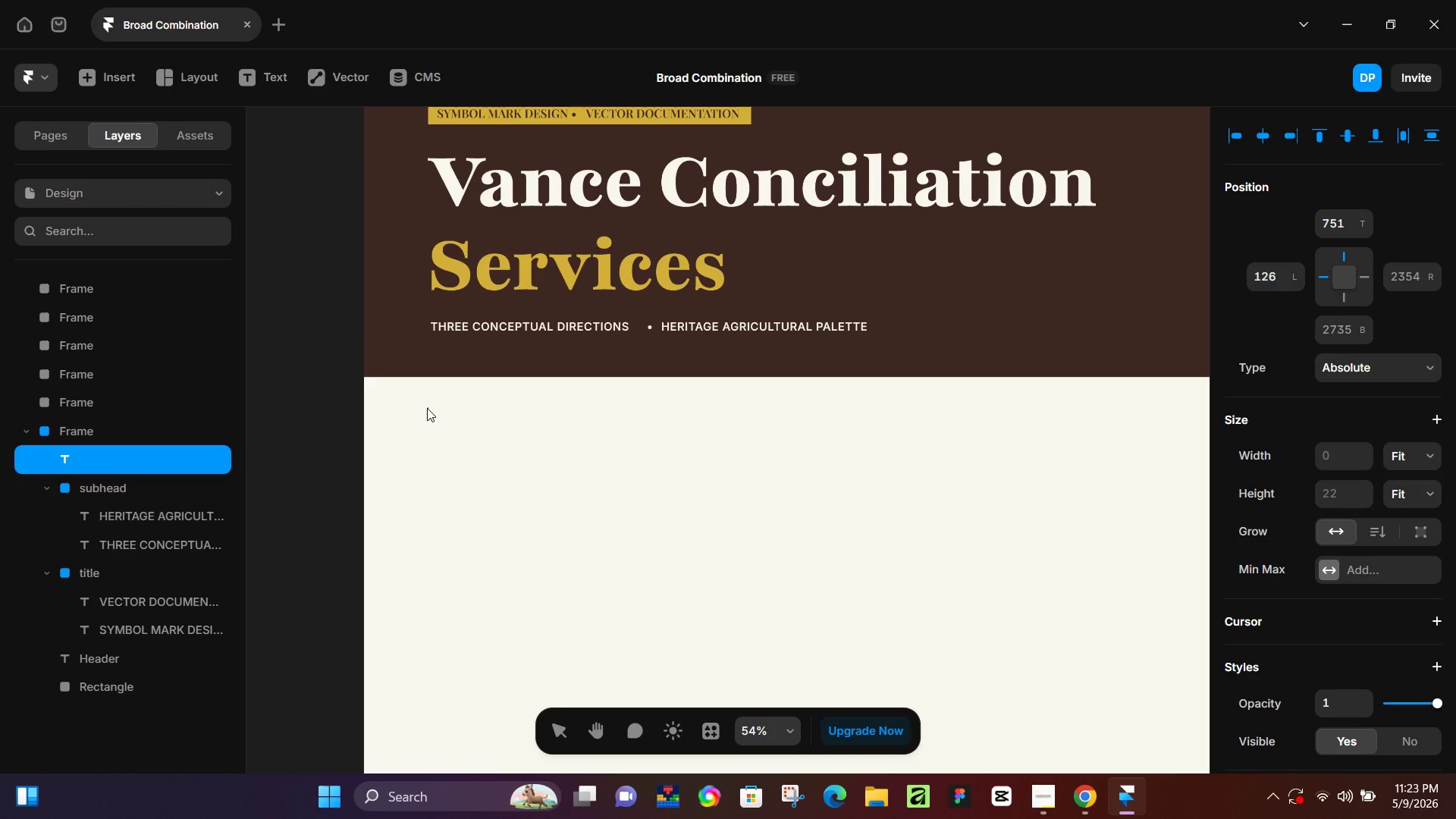 
hold_key(key=ShiftLeft, duration=1.52)
 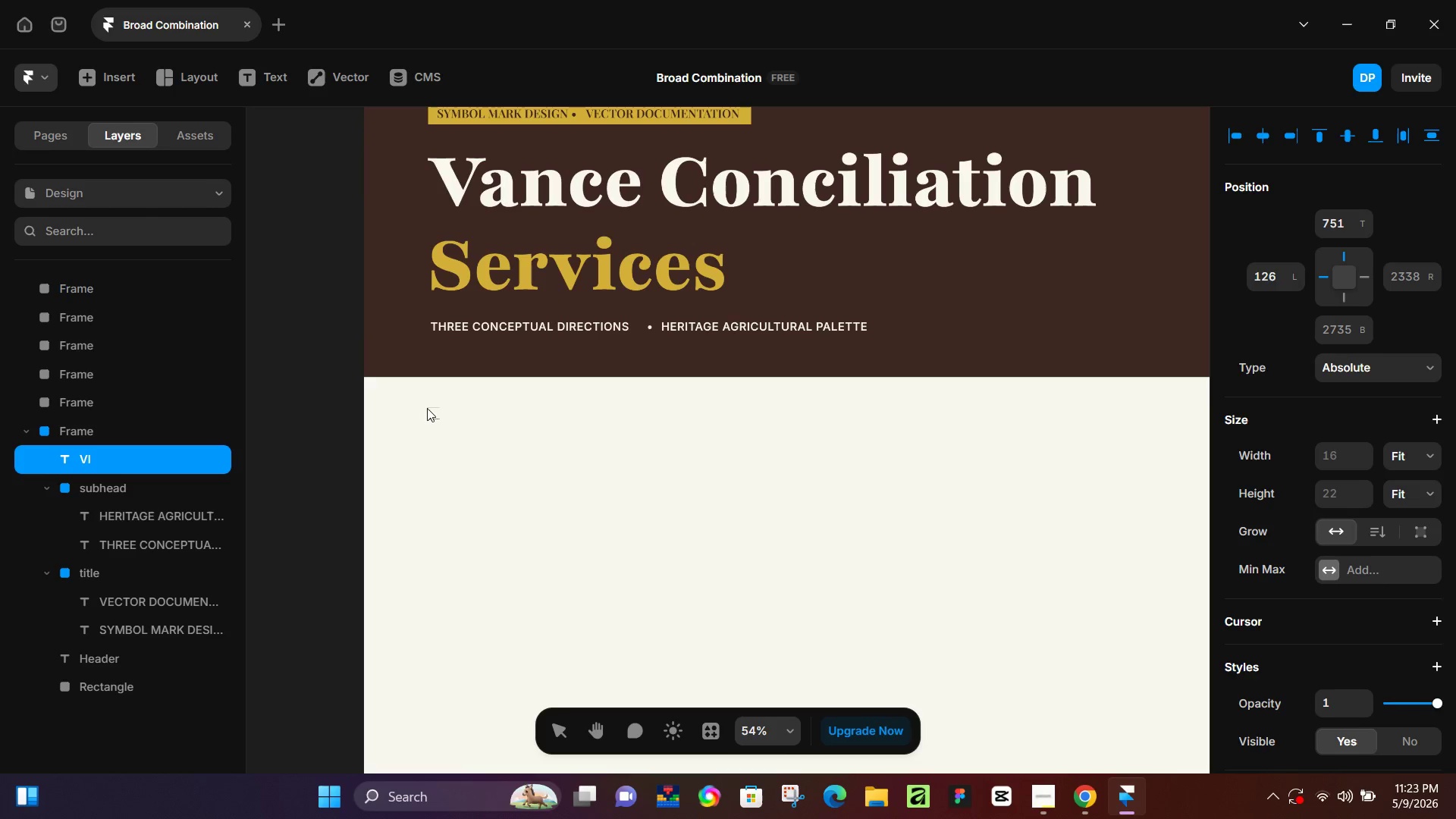 
type(VISUAL IDENTITY/SYMBOL MARK)
 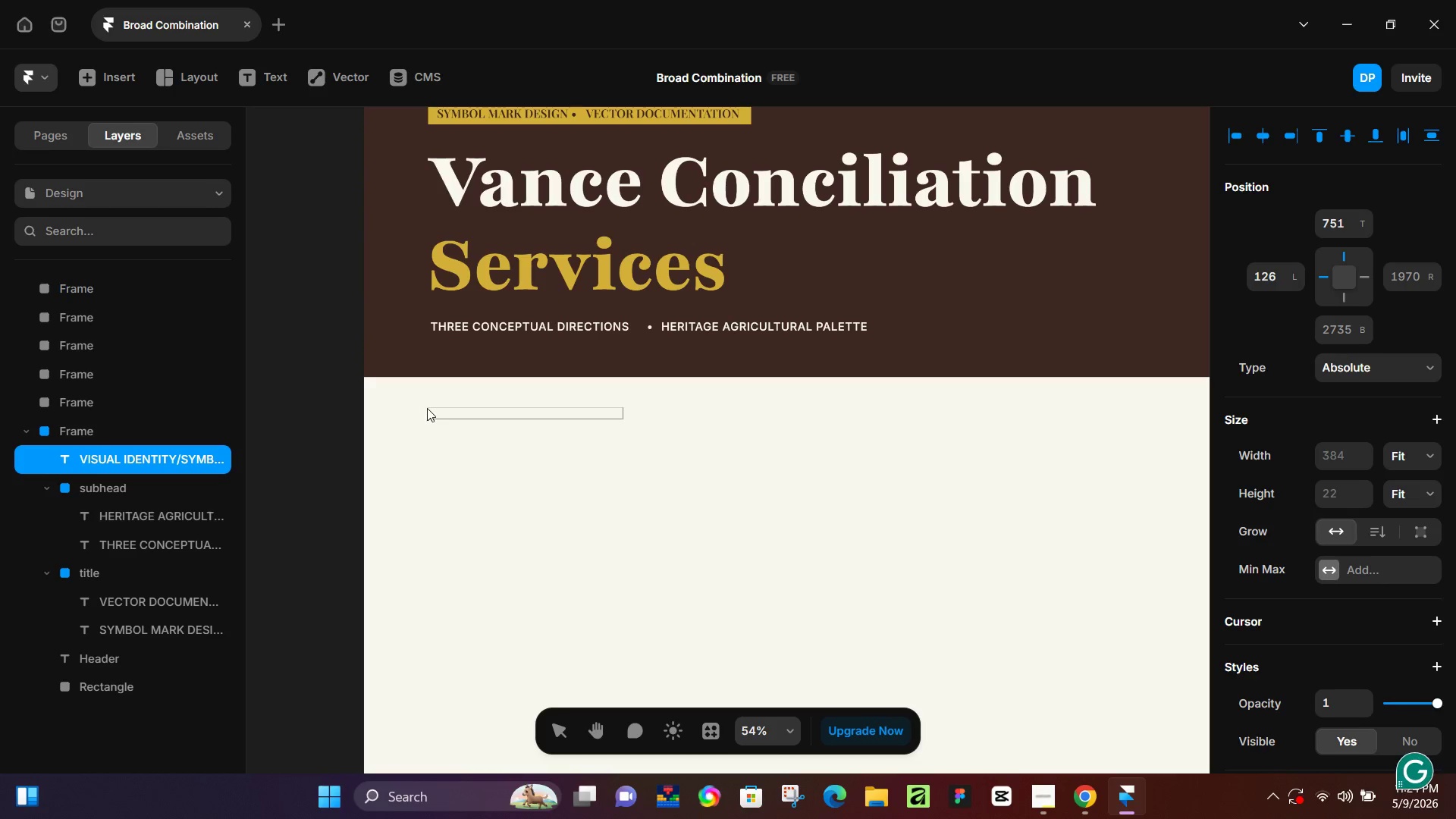 
key(Control+A)
 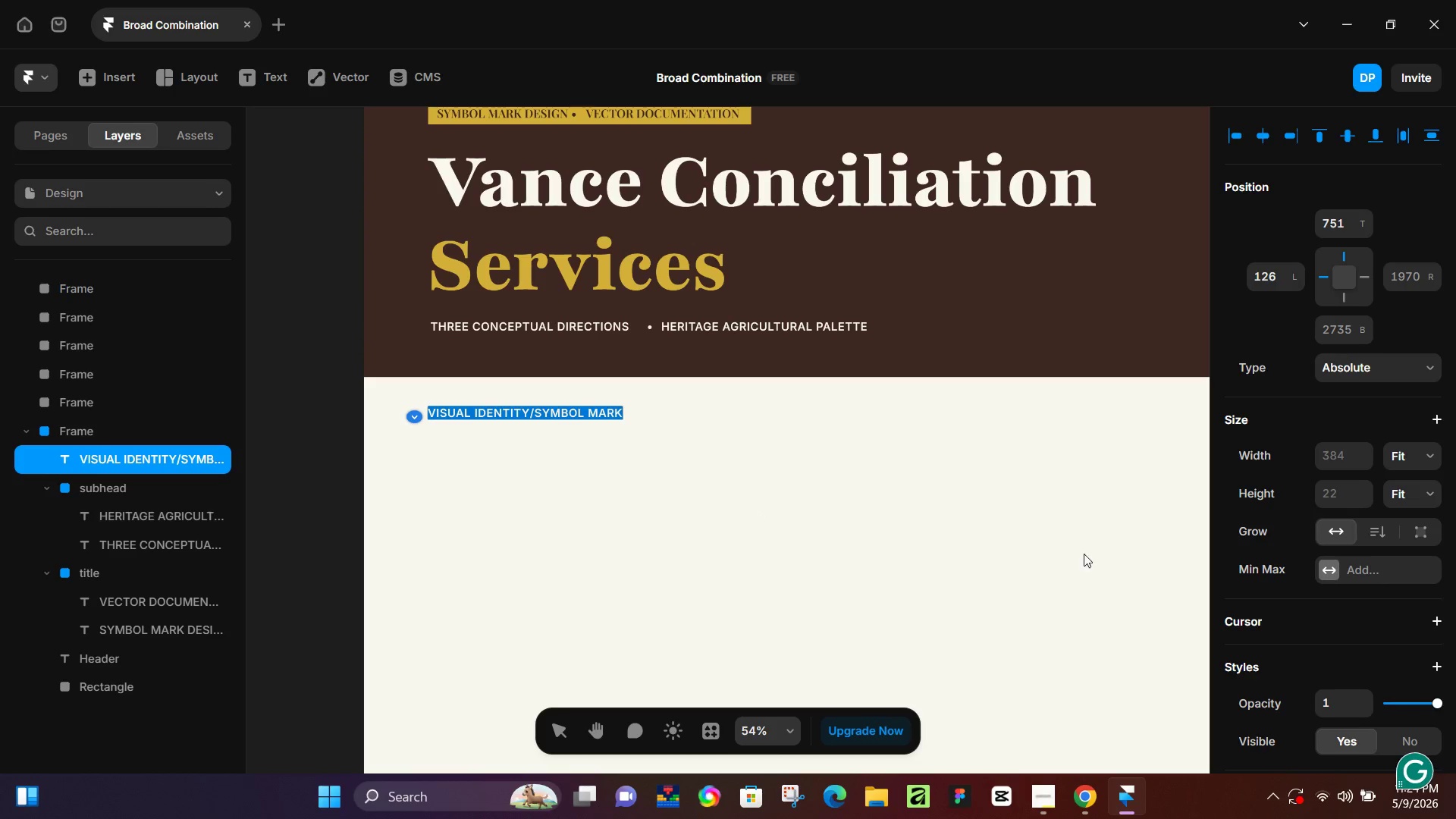 
scroll: coordinate [1303, 606], scroll_direction: down, amount: 3.0
 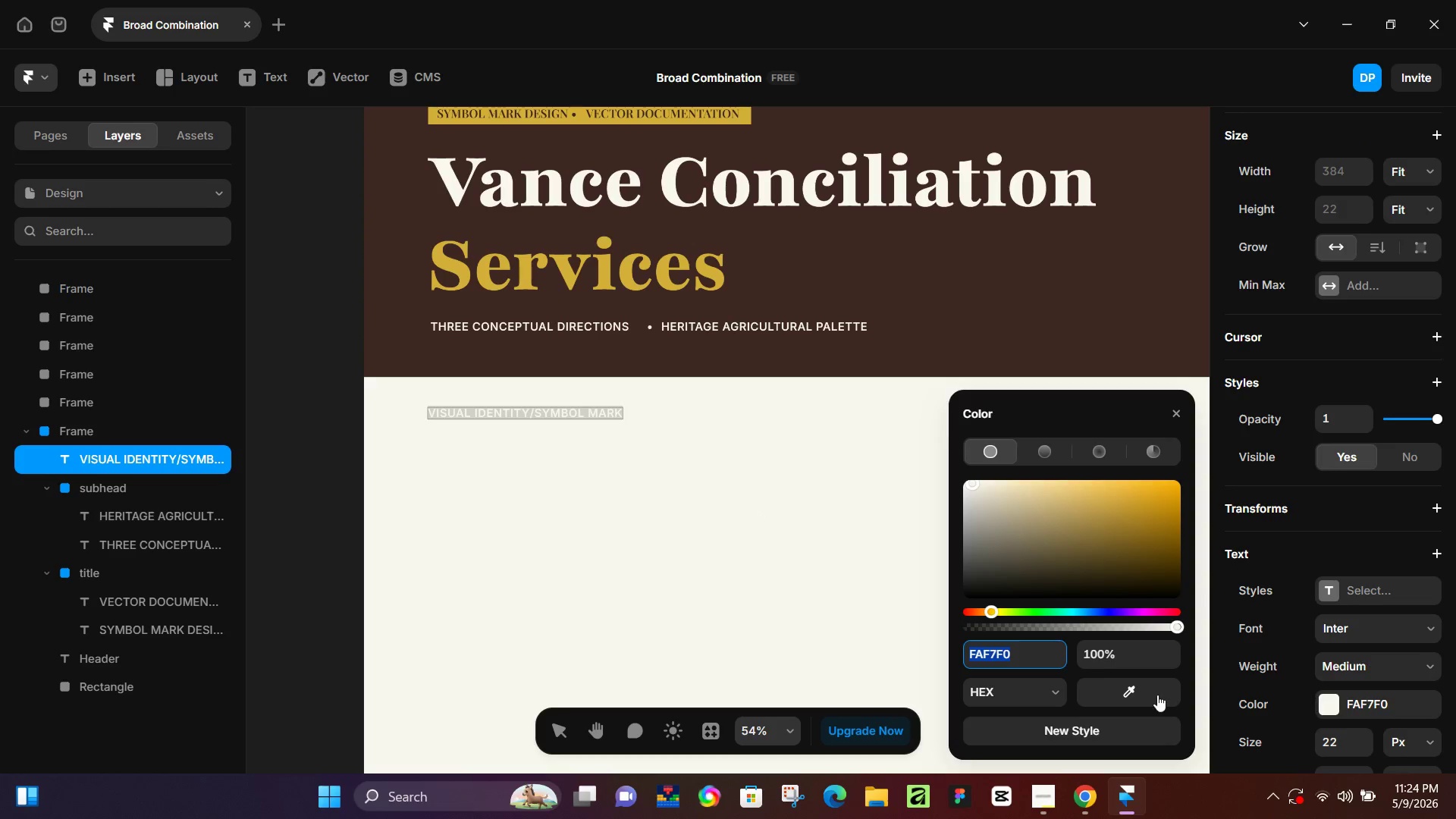 
left_click_drag(start_coordinate=[1144, 695], to_coordinate=[1034, 349])
 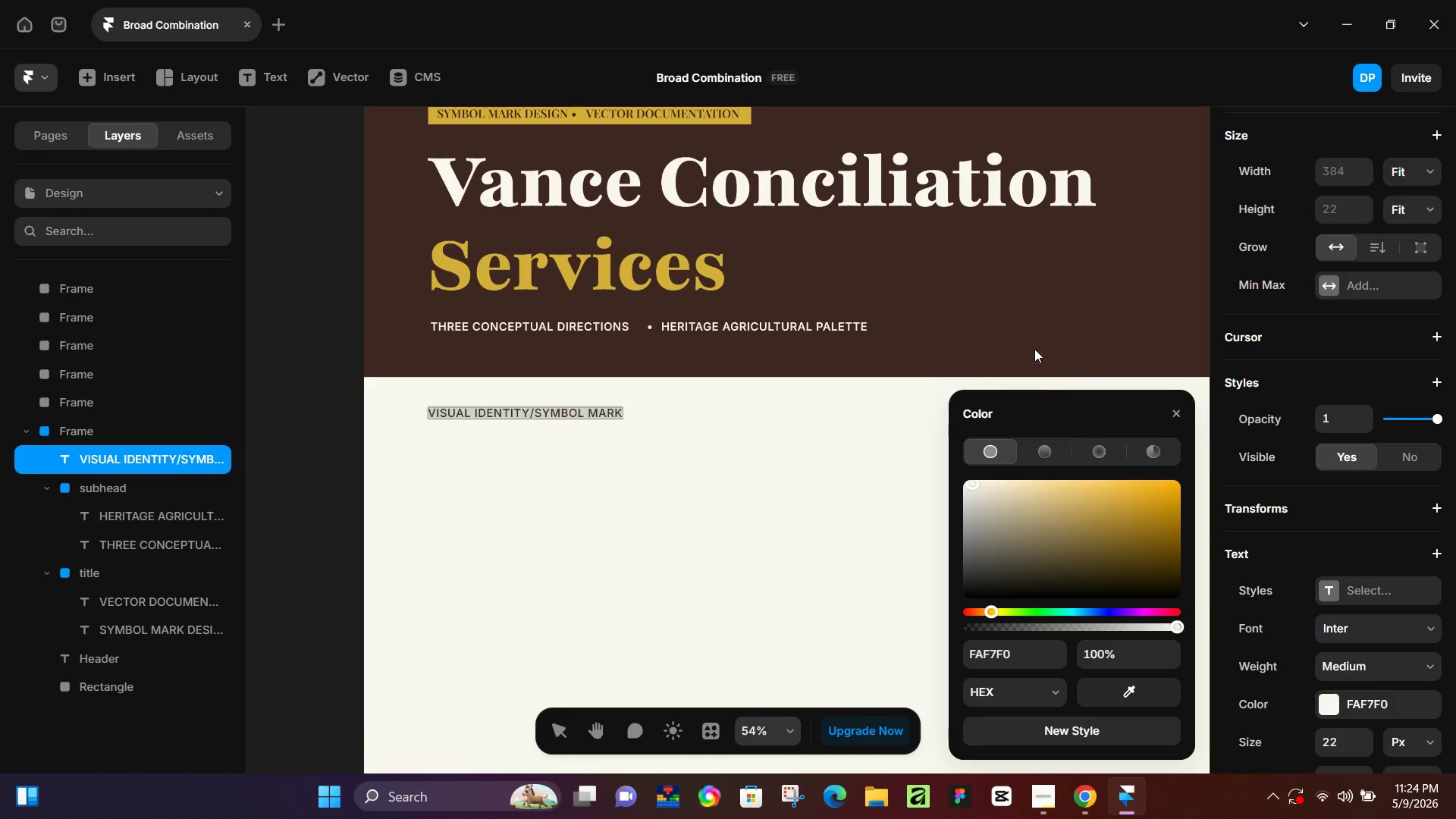 
left_click([1034, 349])
 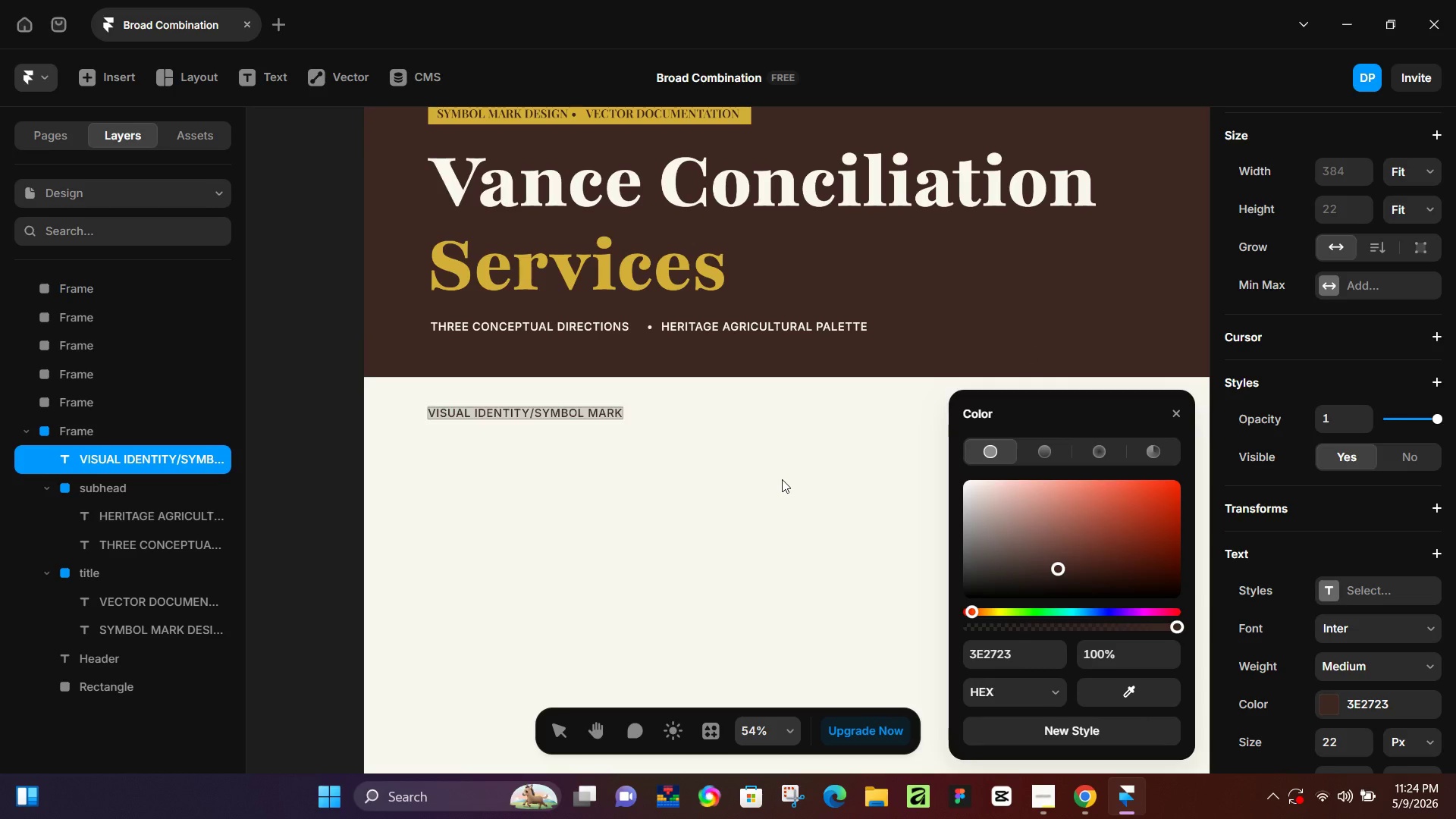 
left_click([782, 479])
 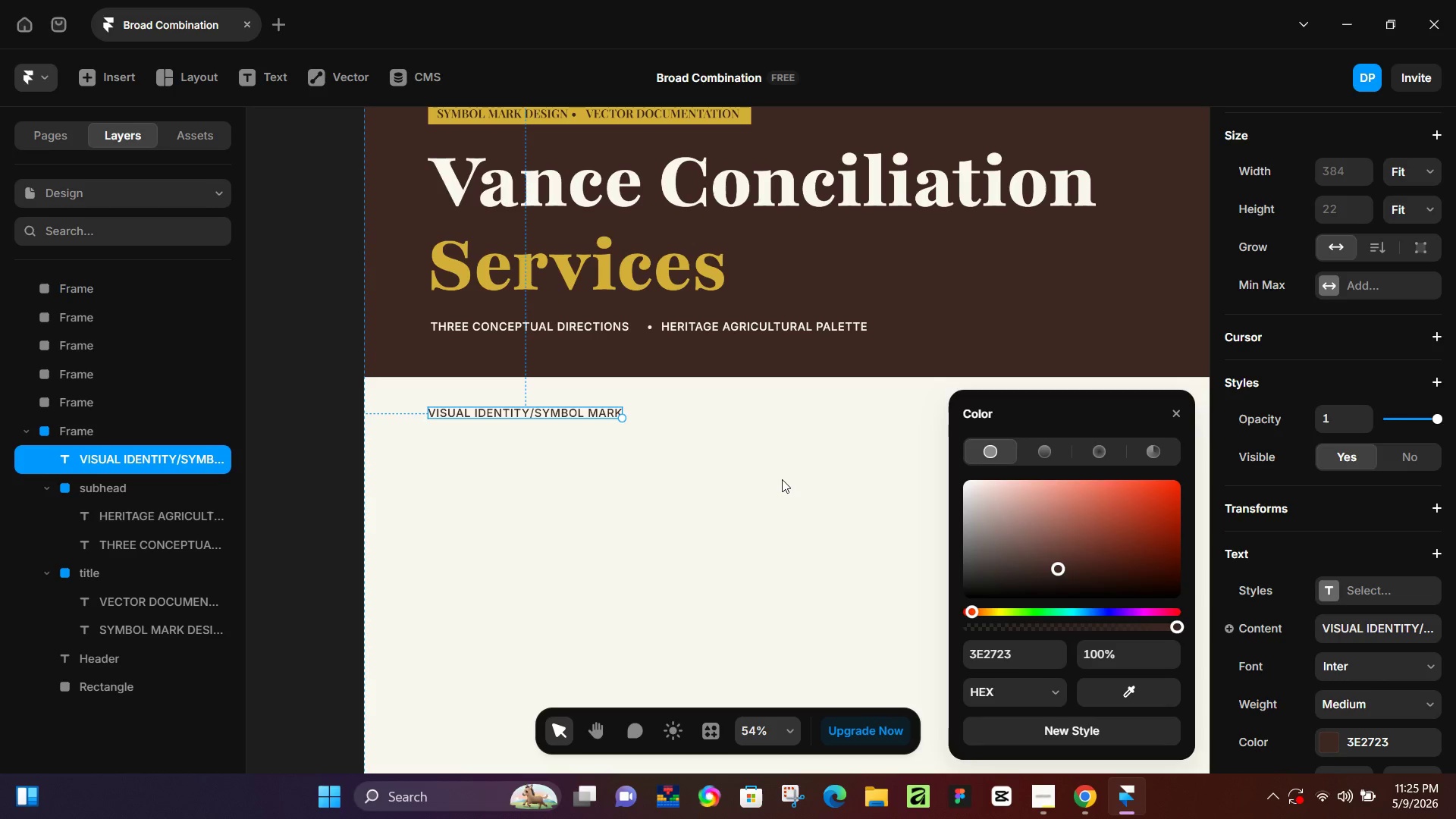 
wait(53.0)
 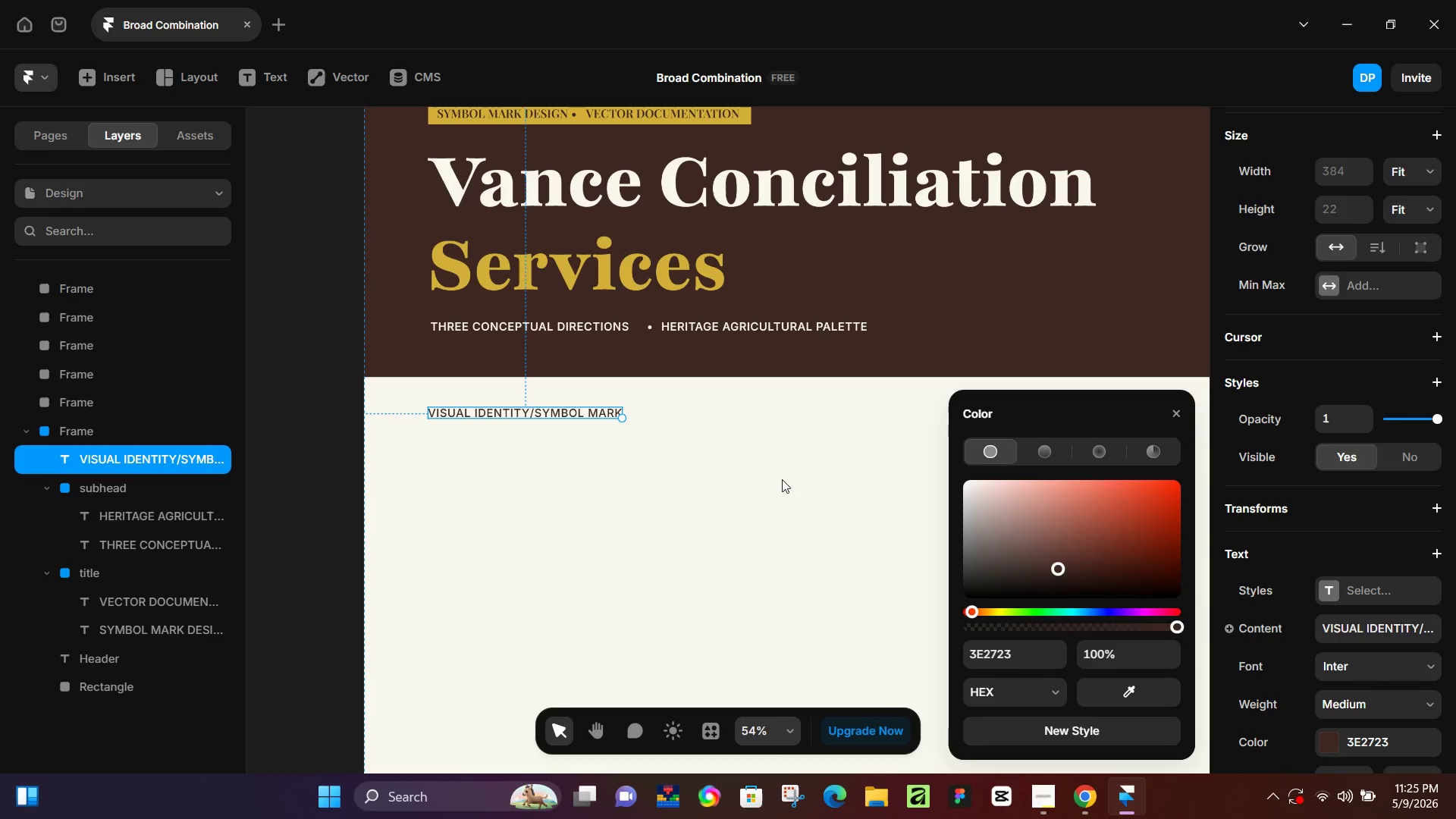 
scroll: coordinate [1325, 689], scroll_direction: down, amount: 3.0
 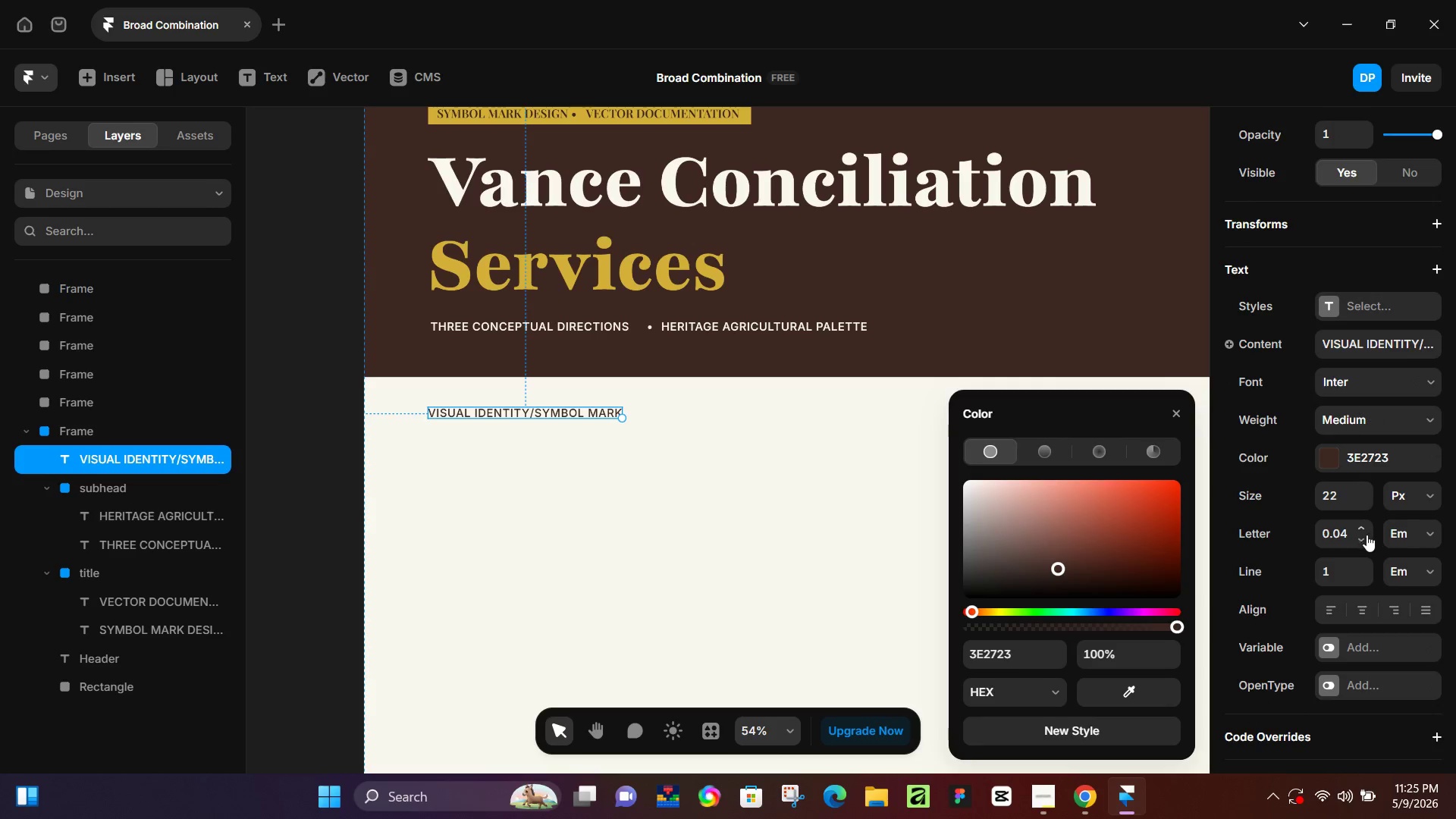 
double_click([1363, 529])
 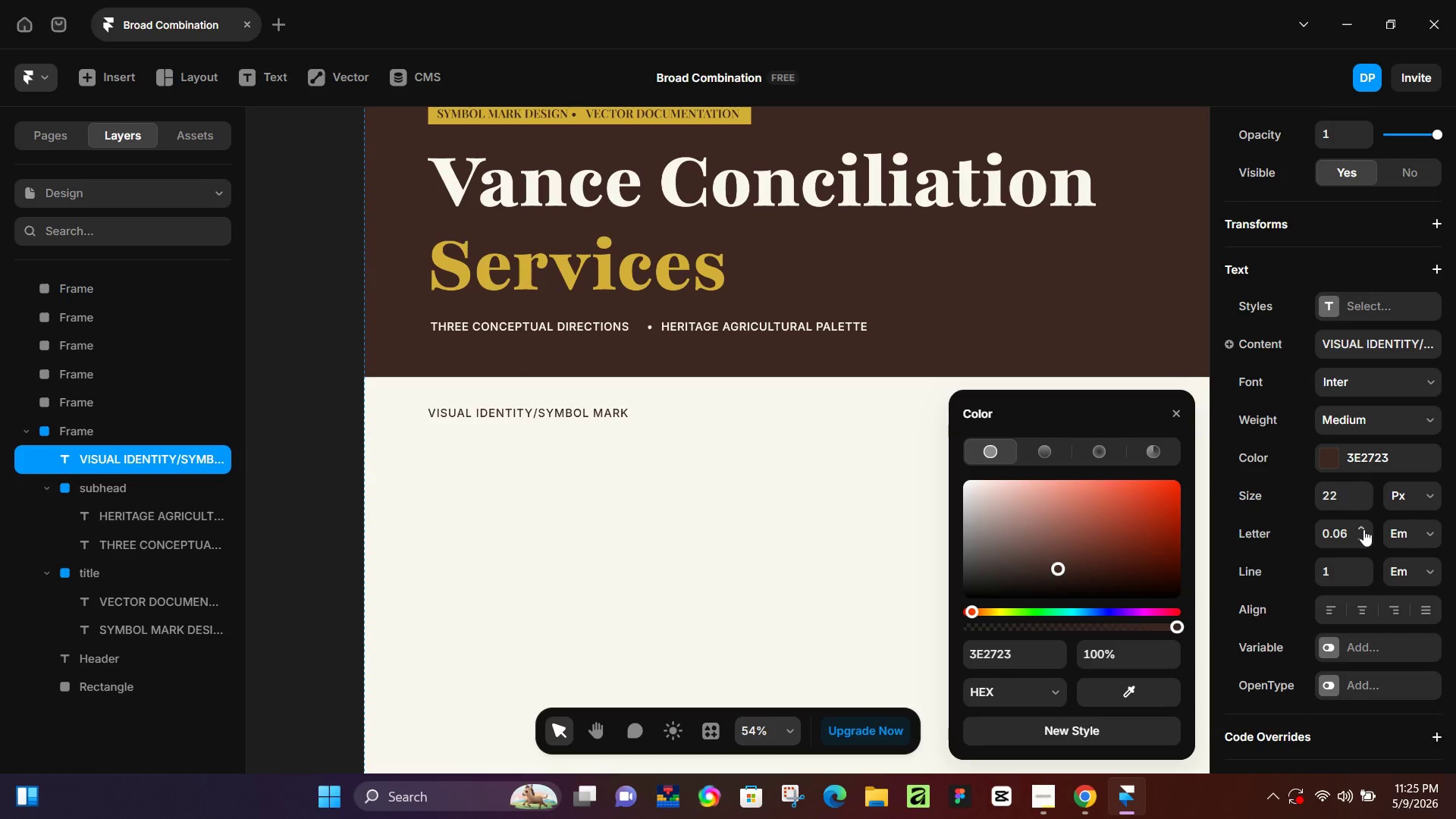 
triple_click([1363, 529])
 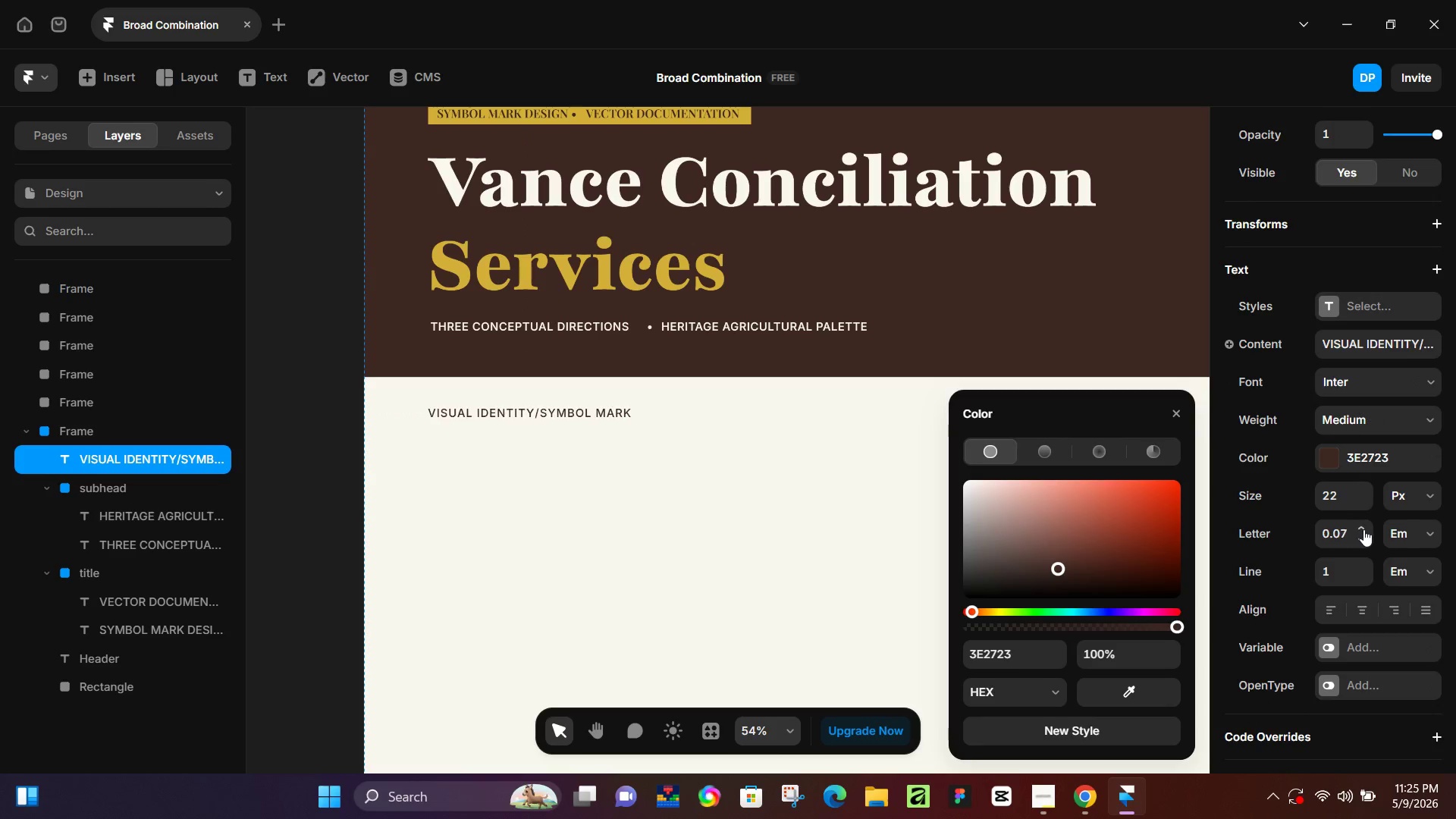 
triple_click([1363, 529])
 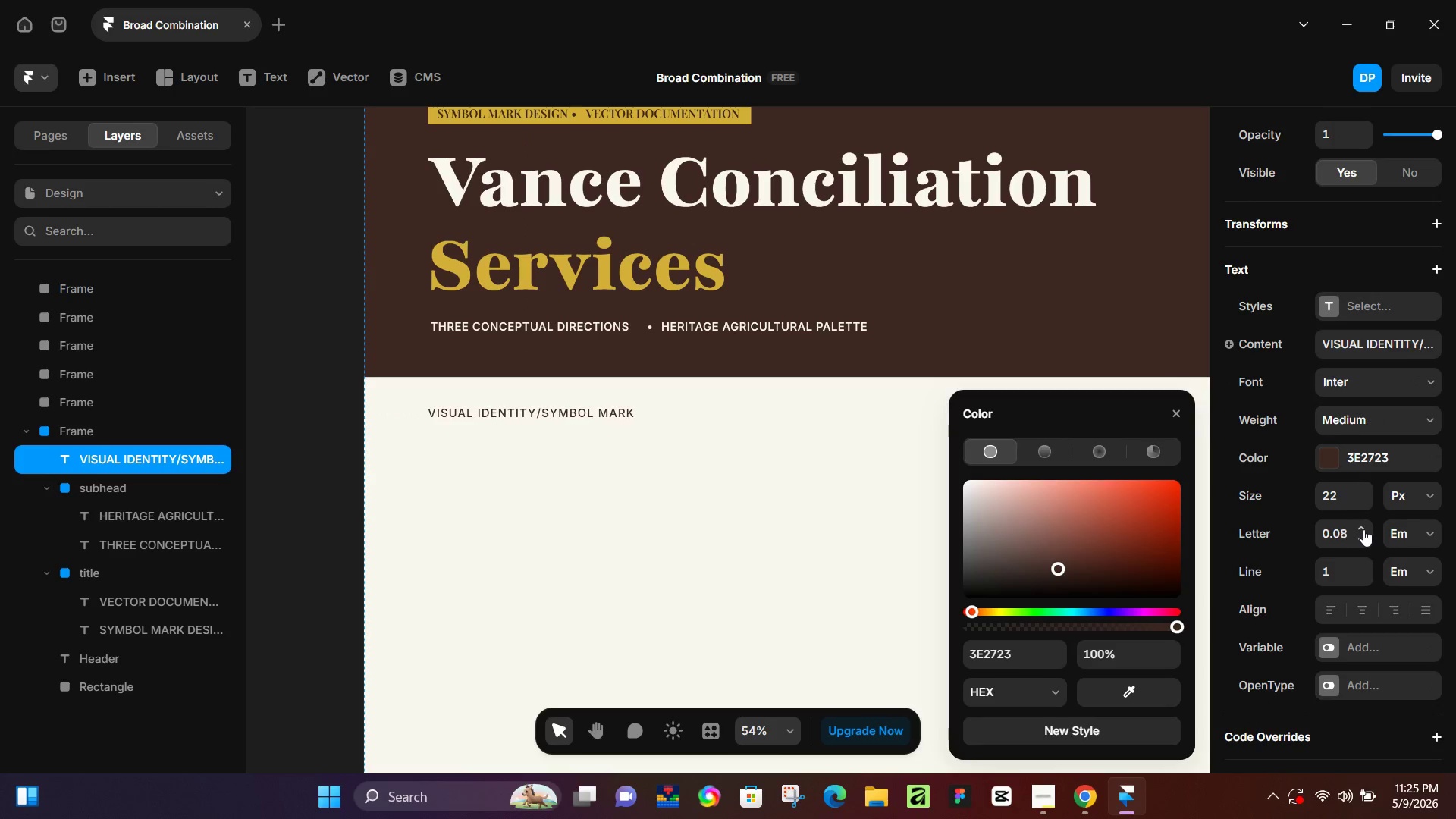 
triple_click([1363, 529])
 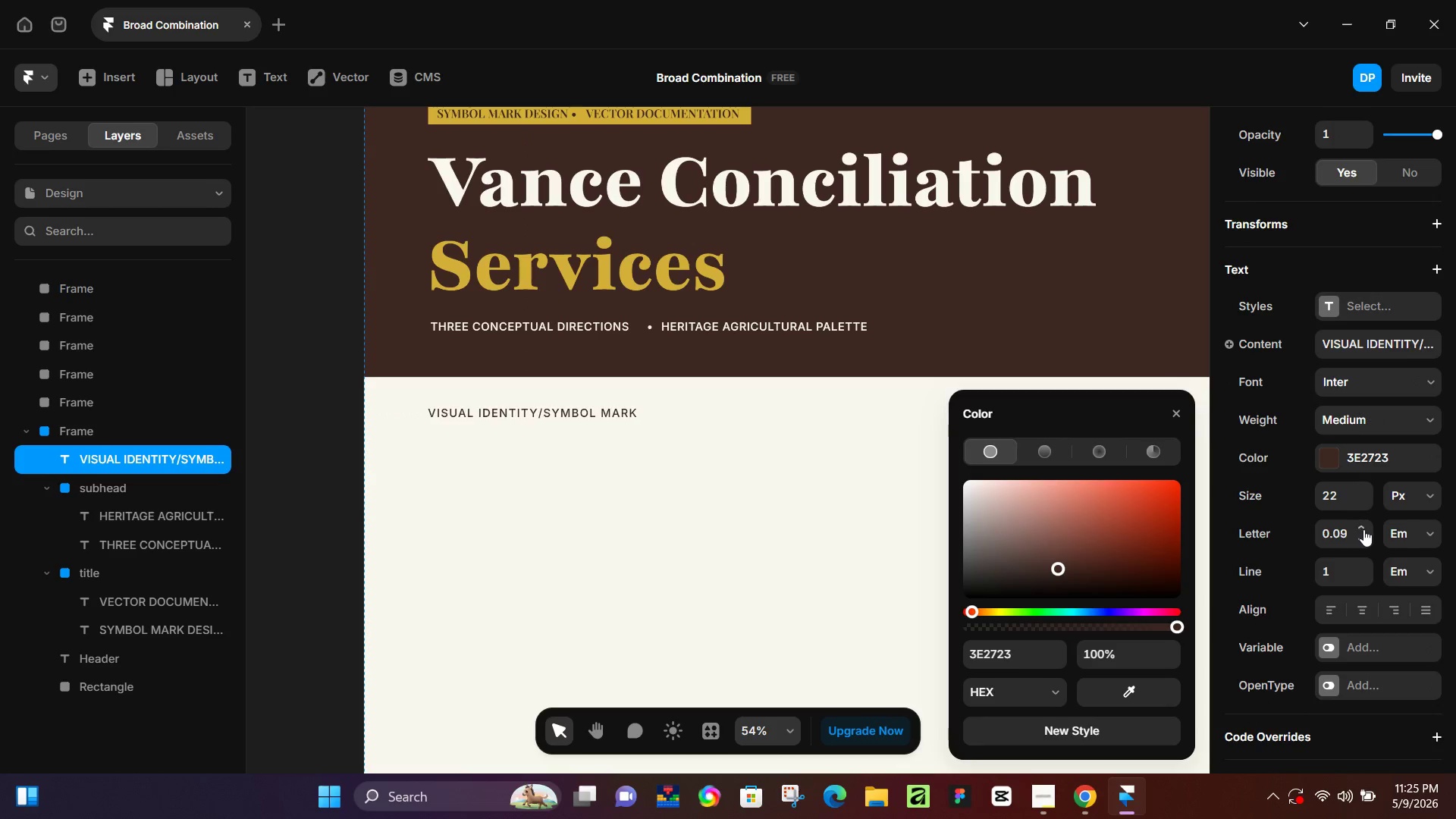 
triple_click([1363, 529])
 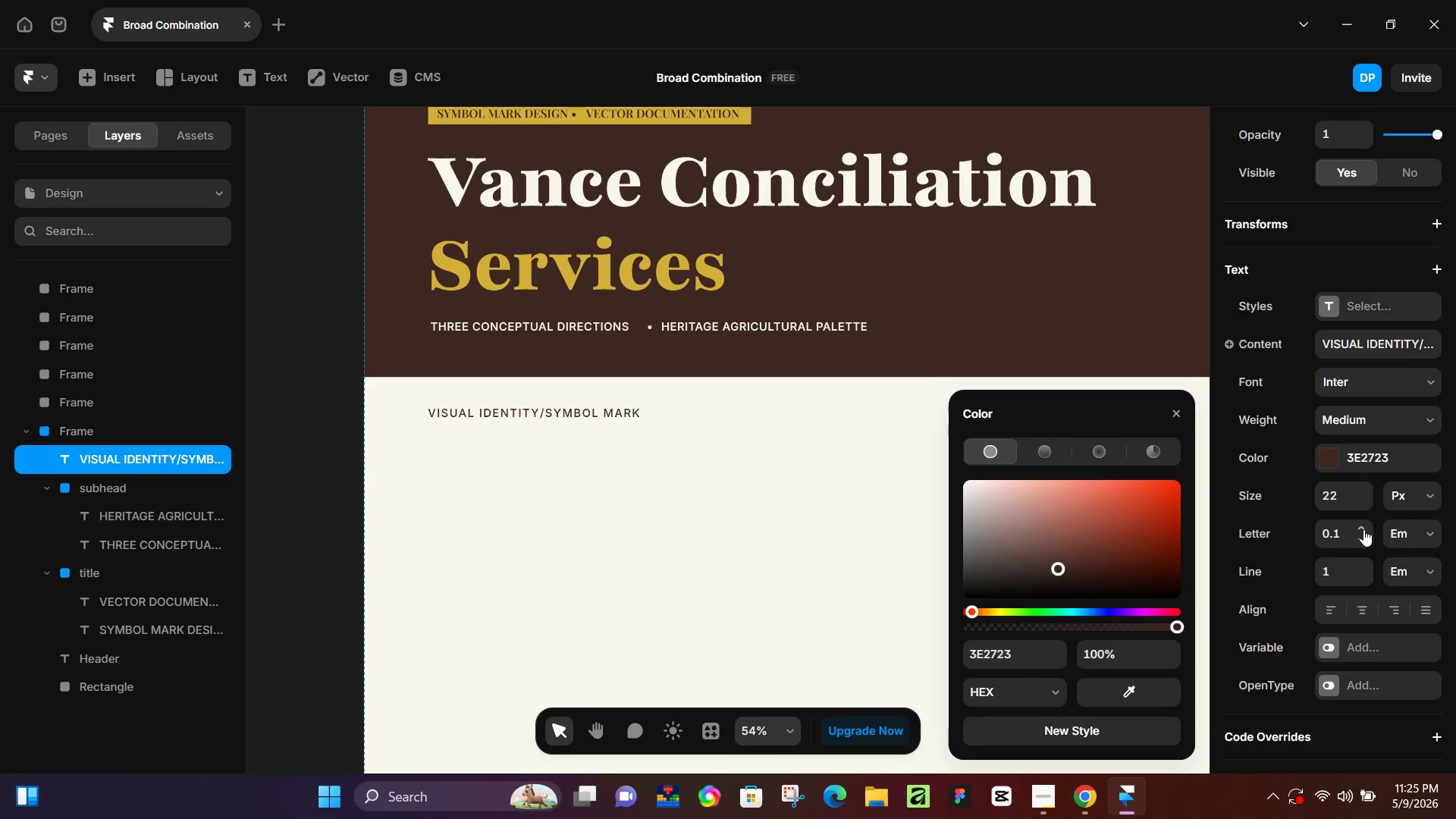 
triple_click([1363, 529])
 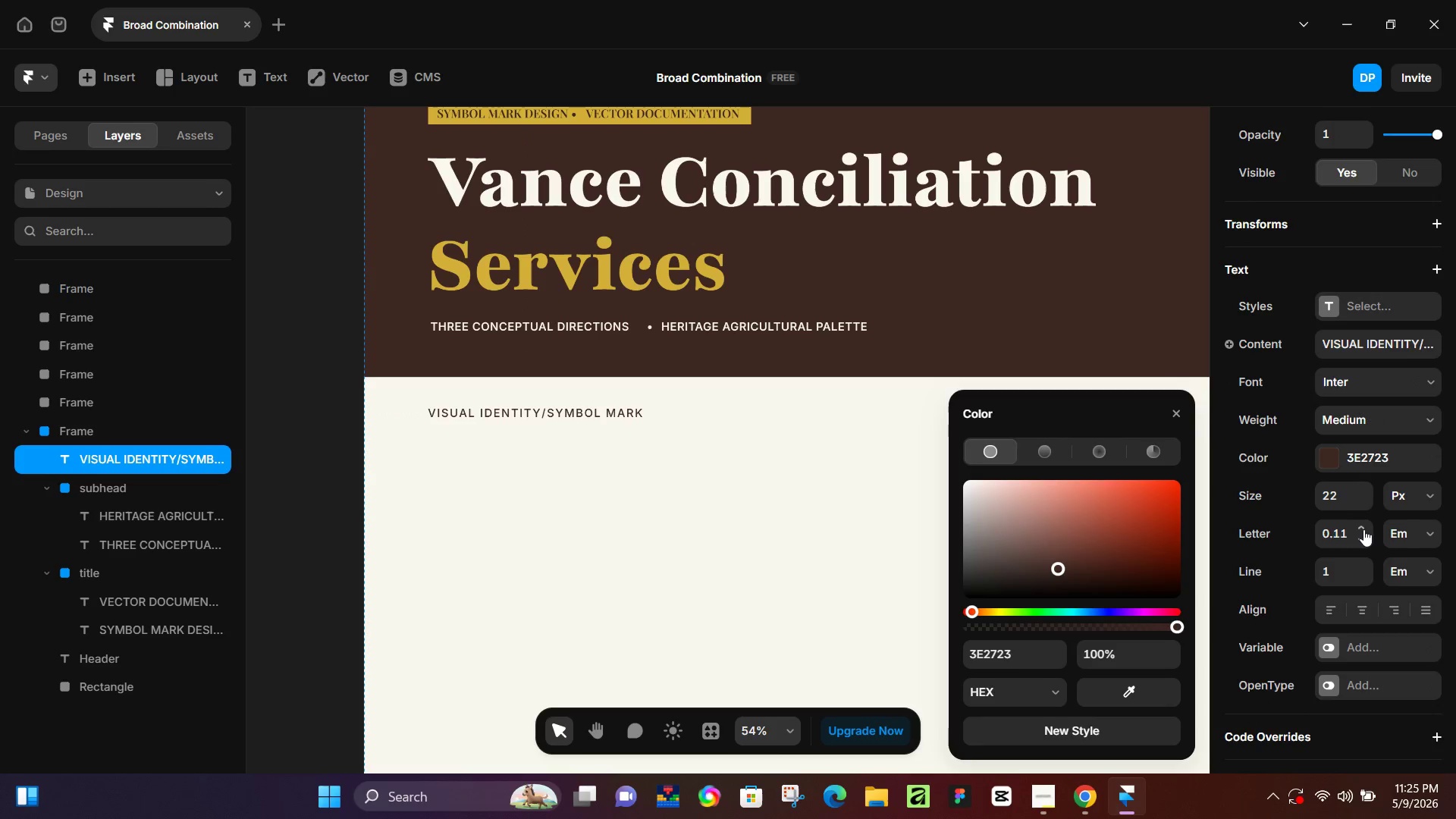 
triple_click([1363, 529])
 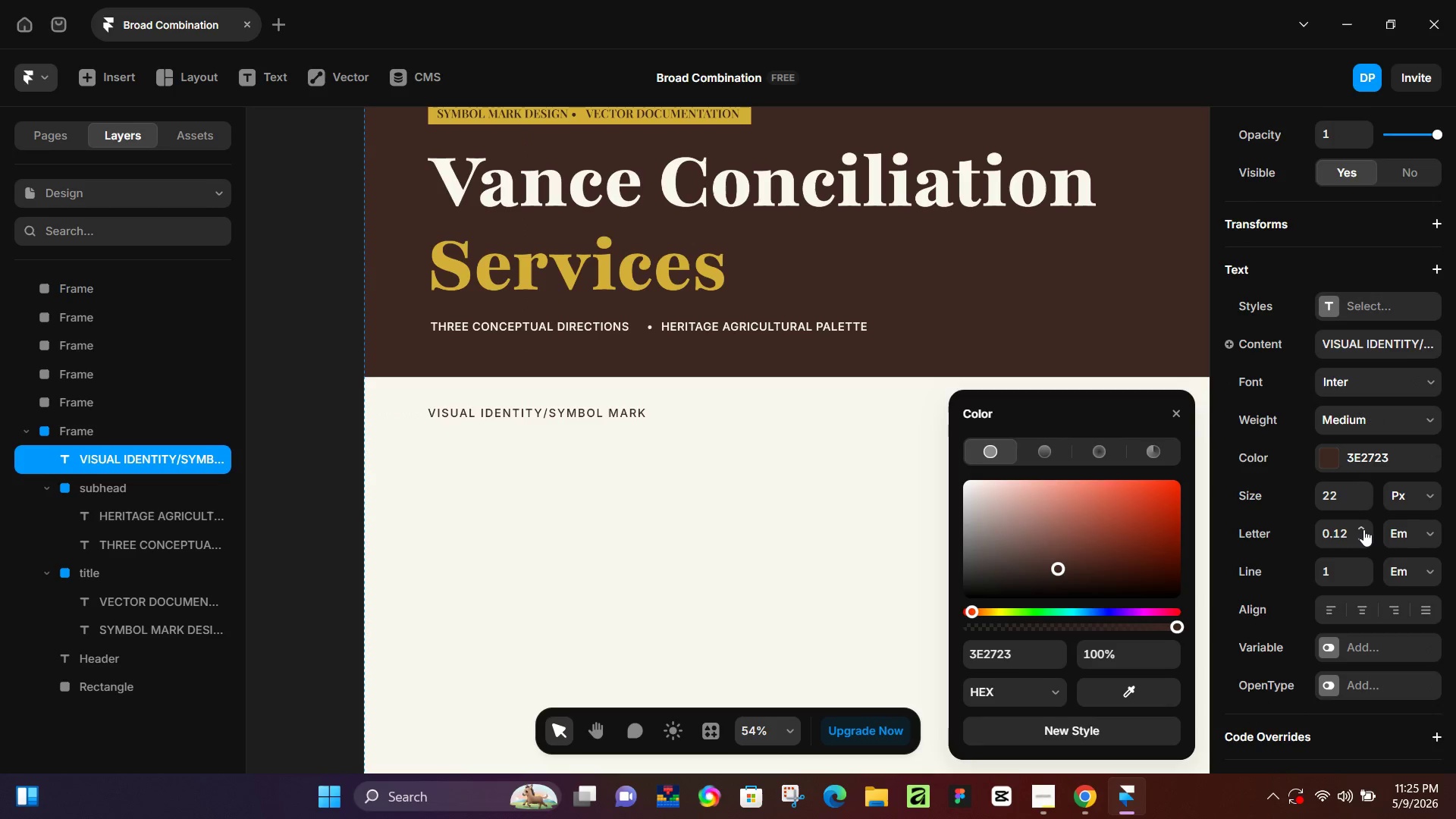 
triple_click([1363, 529])
 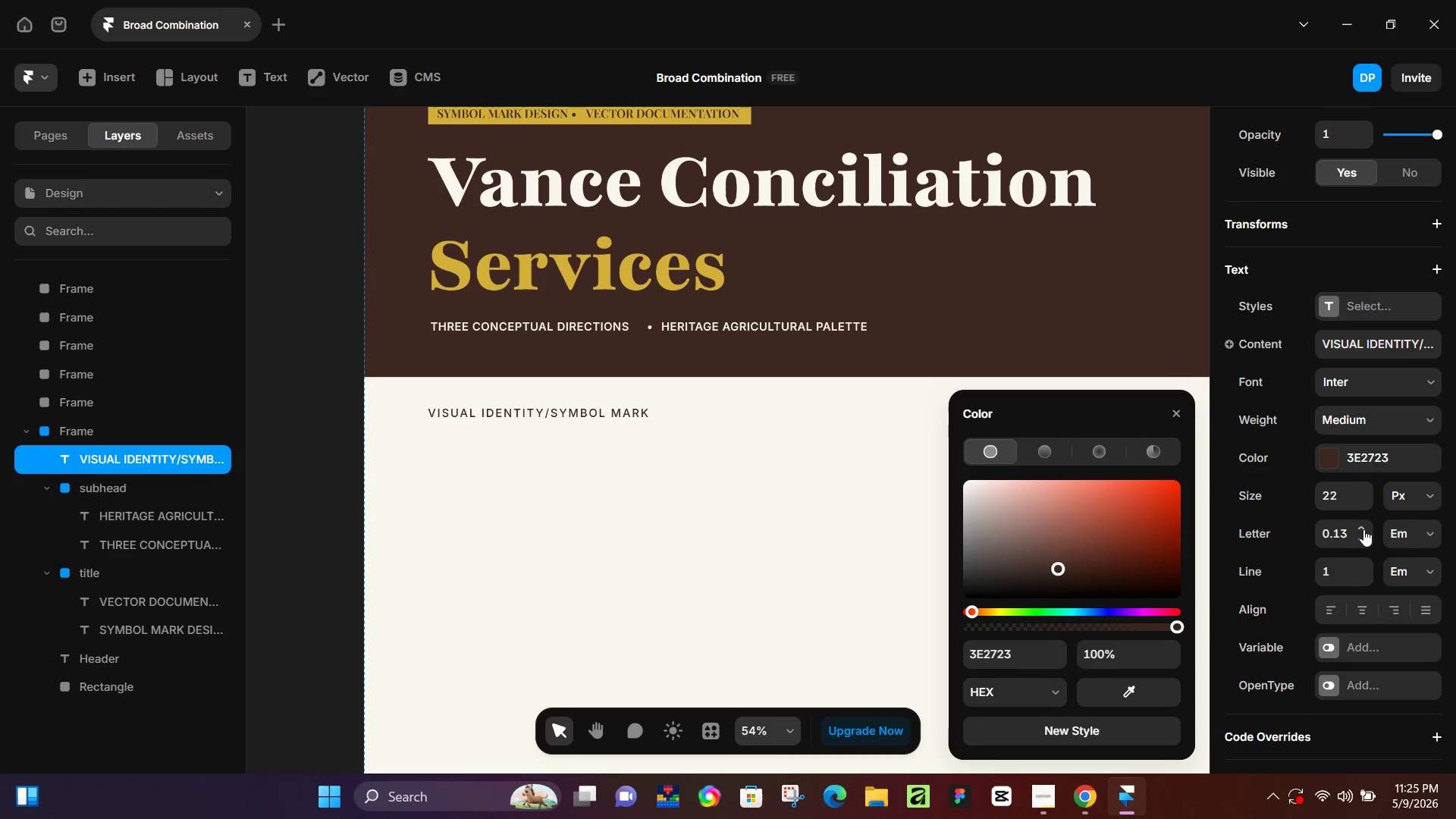 
triple_click([1363, 529])
 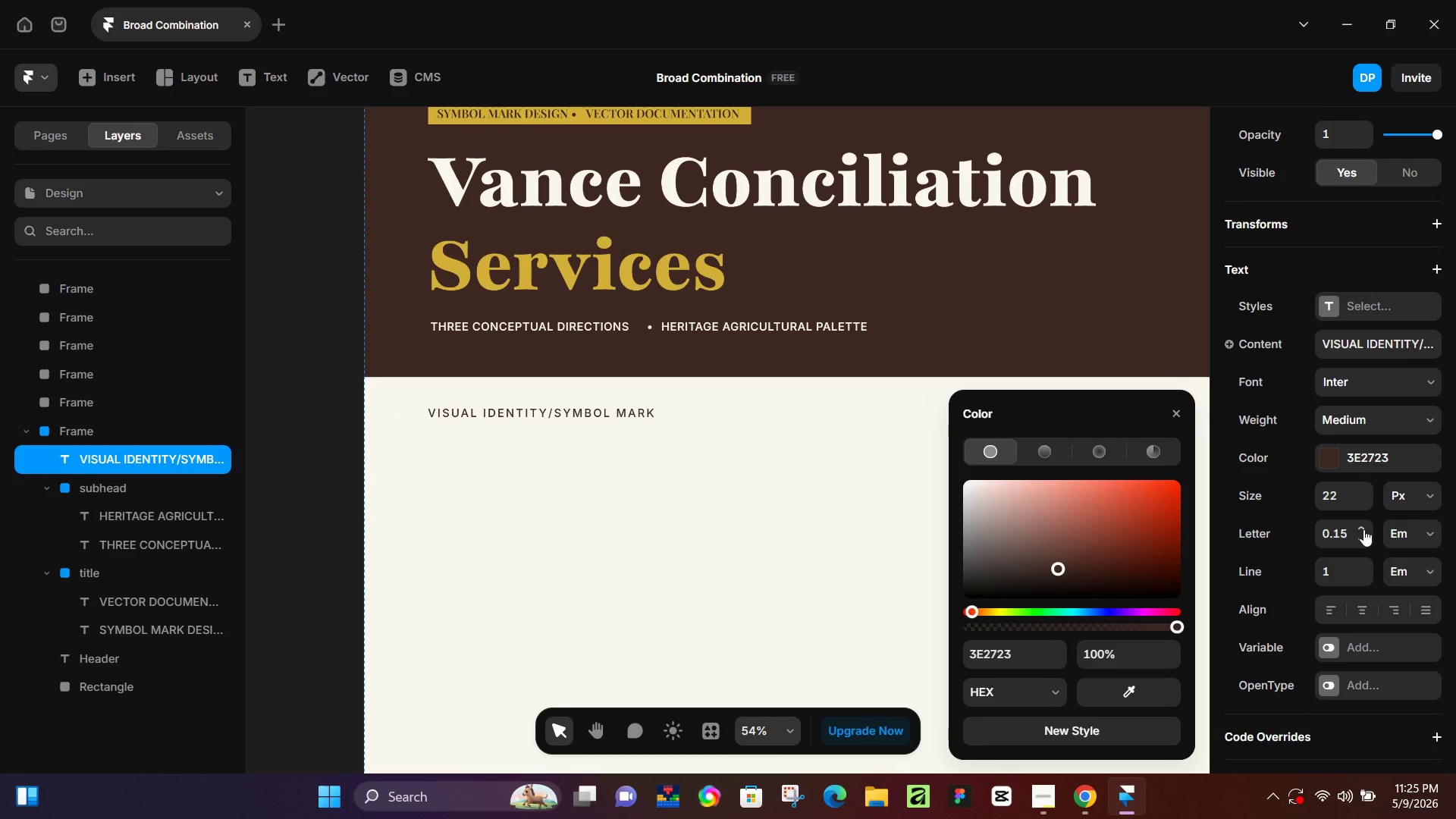 
double_click([1363, 529])
 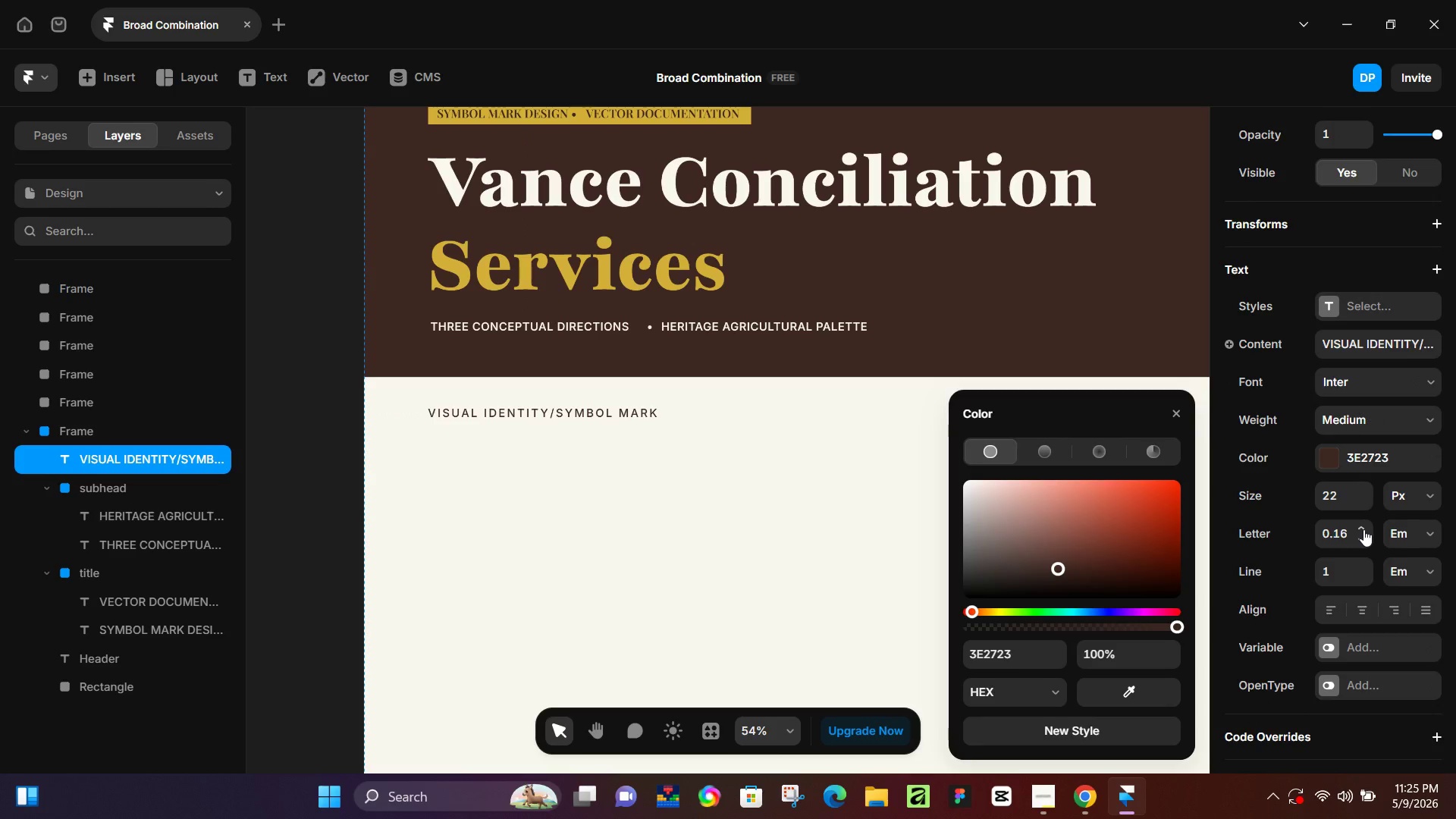 
double_click([1363, 529])
 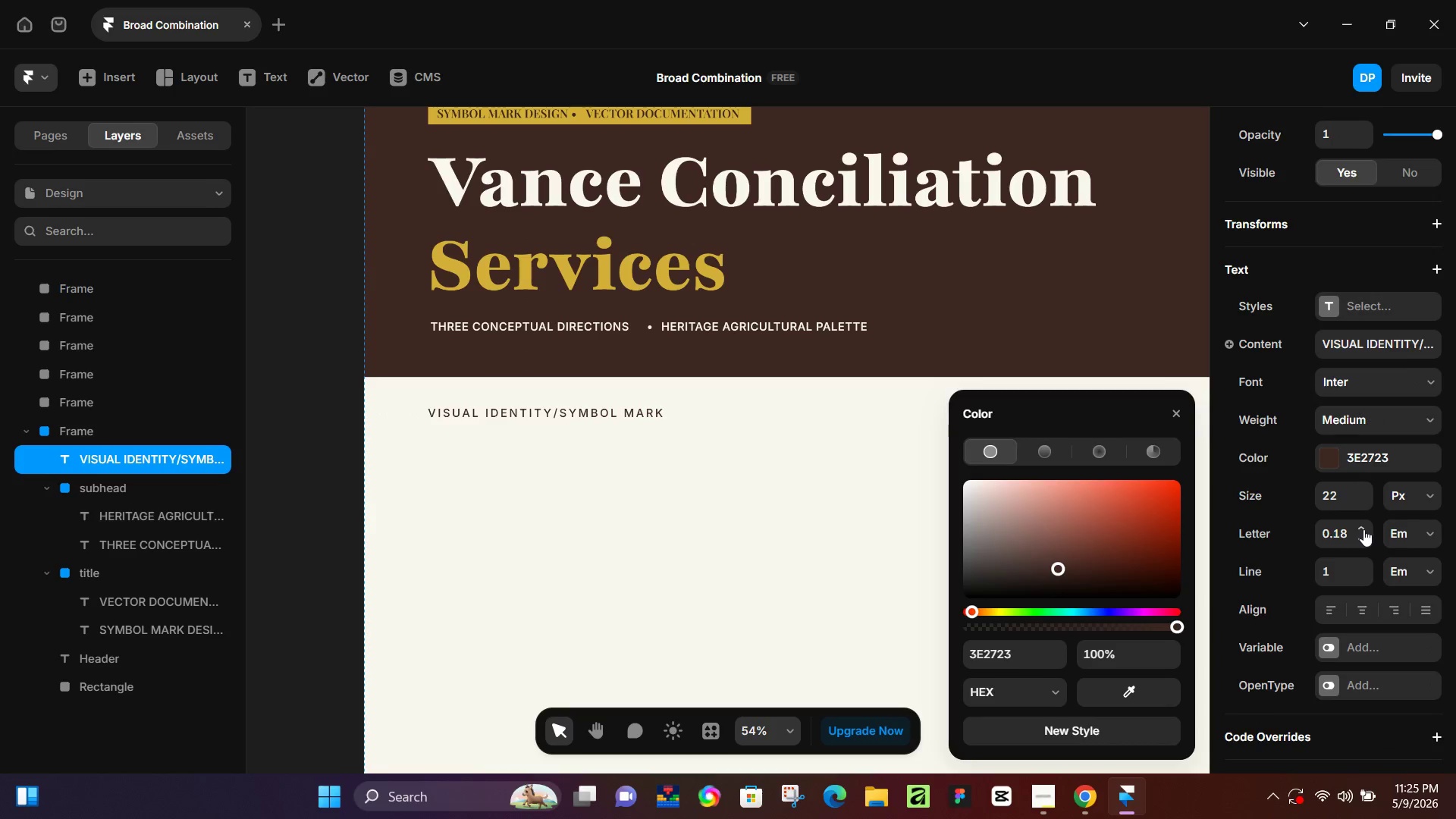 
double_click([1363, 529])
 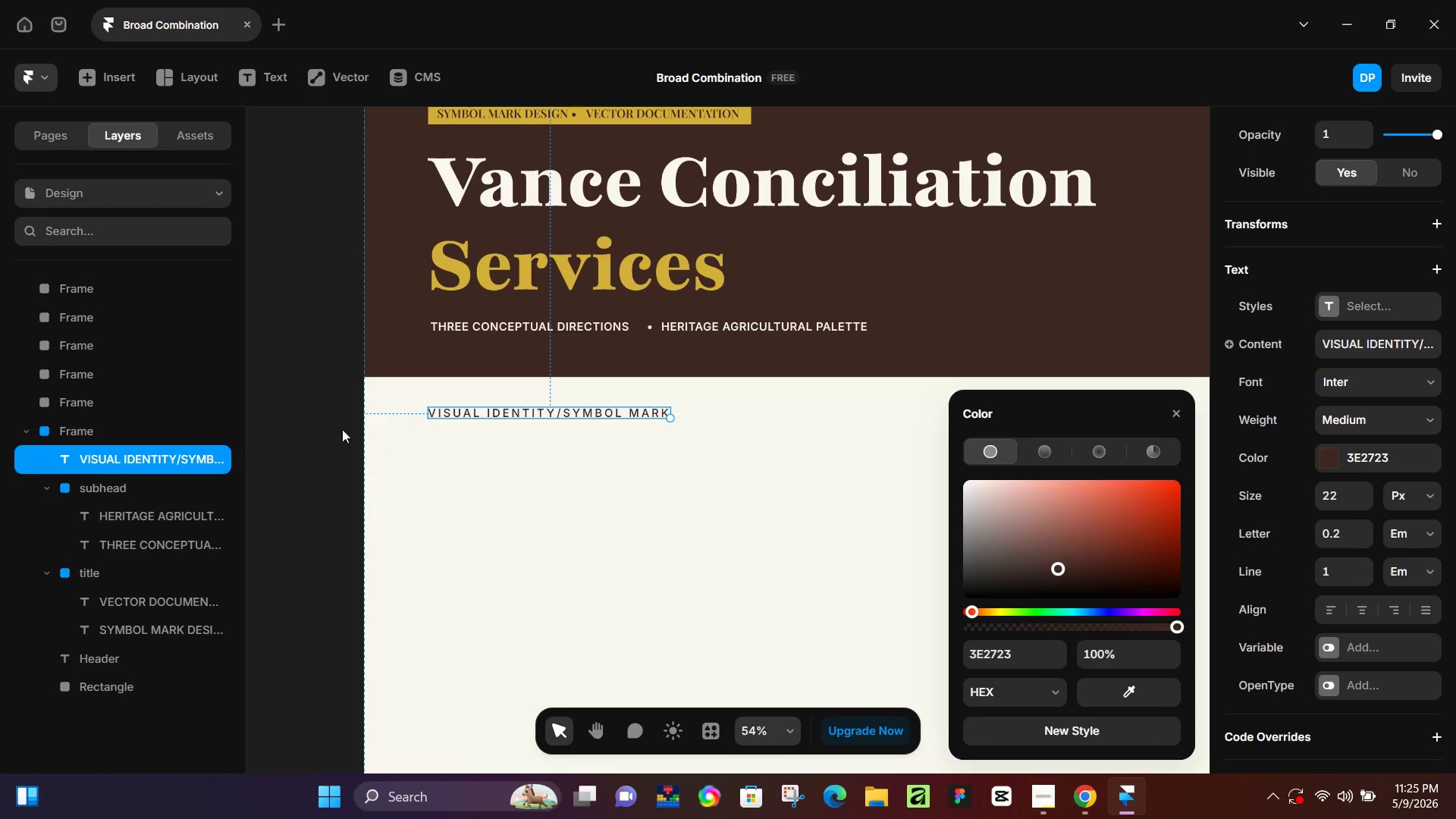 
left_click([314, 427])
 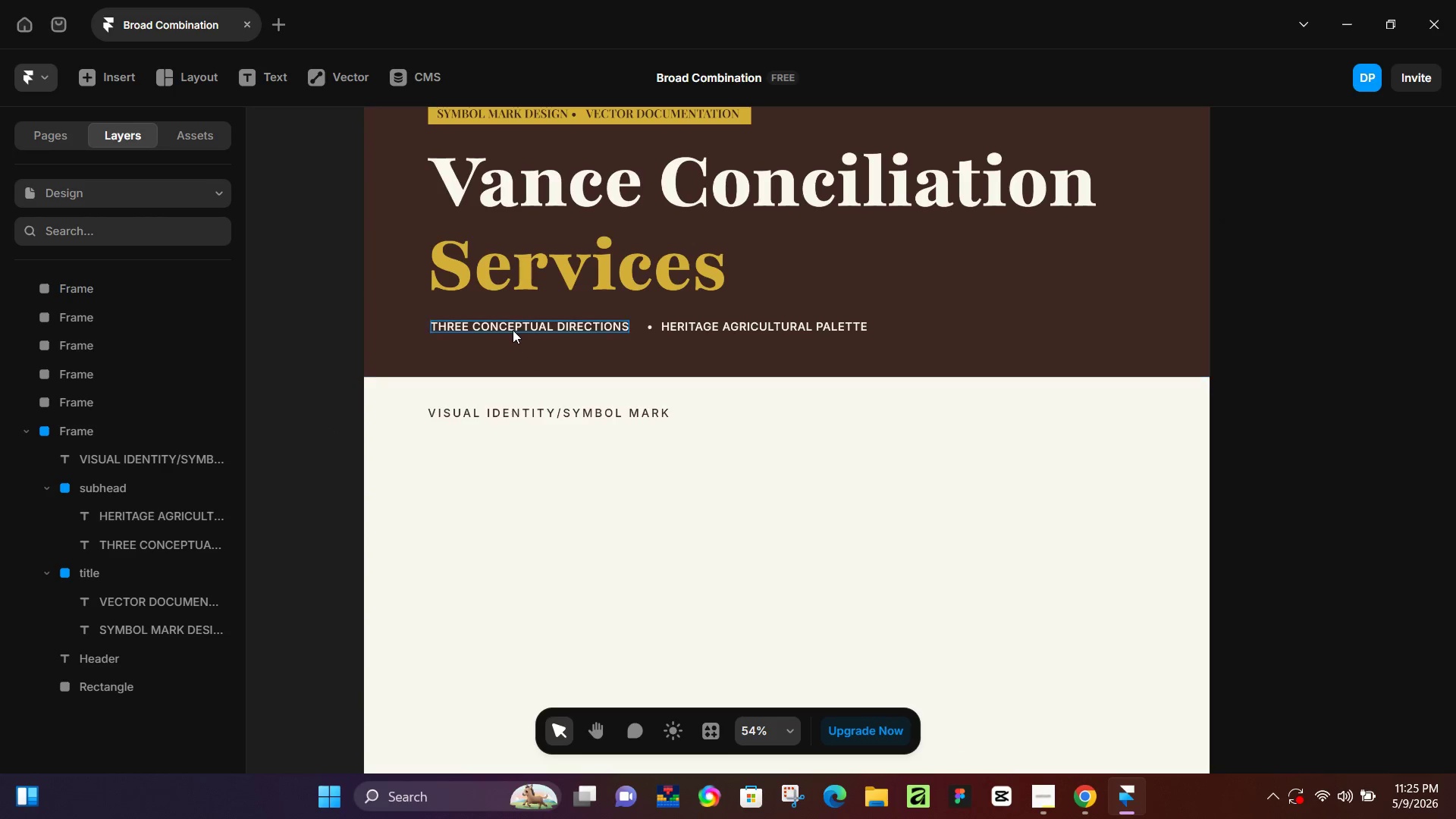 
left_click([512, 329])
 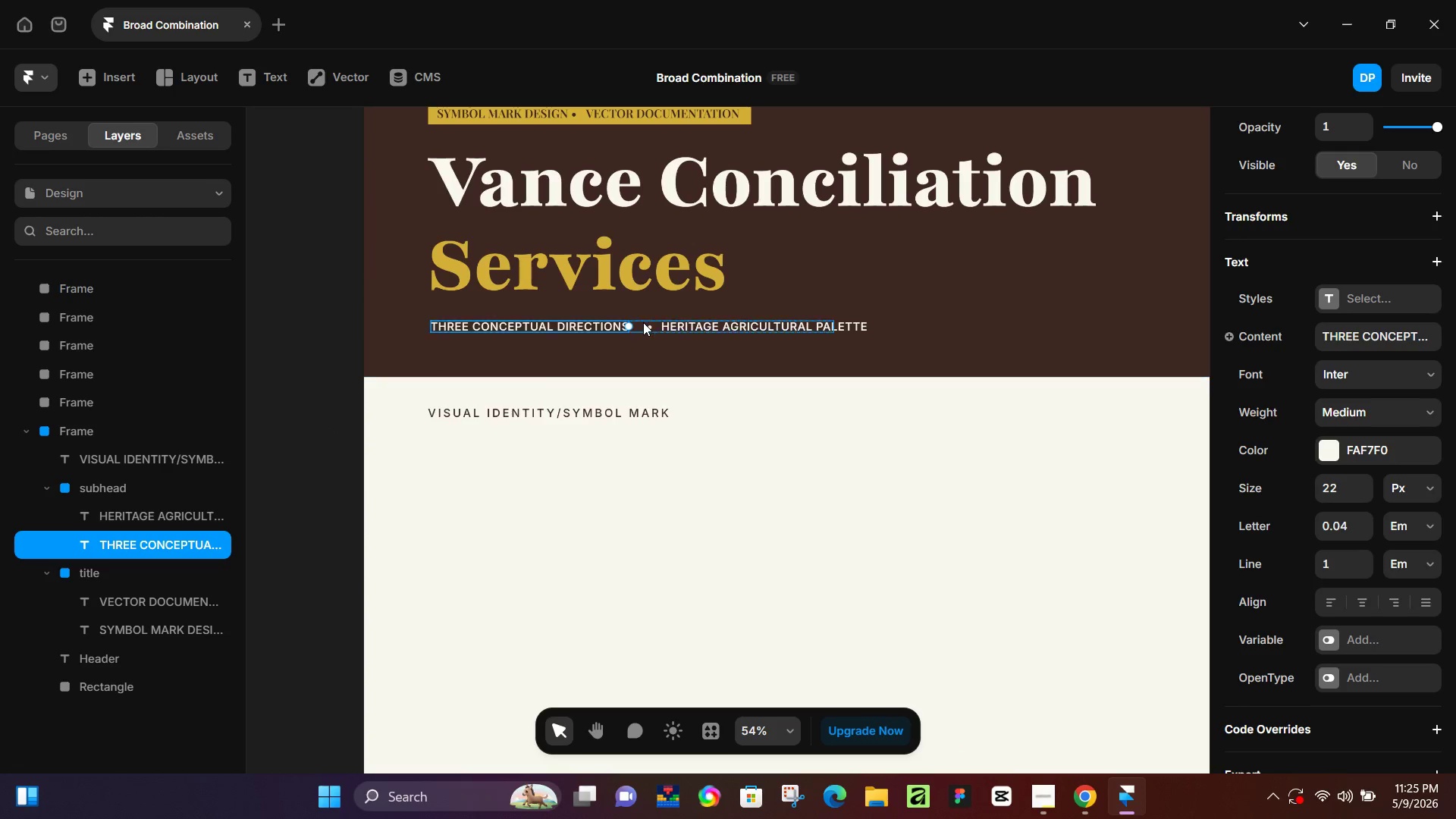 
left_click([643, 325])
 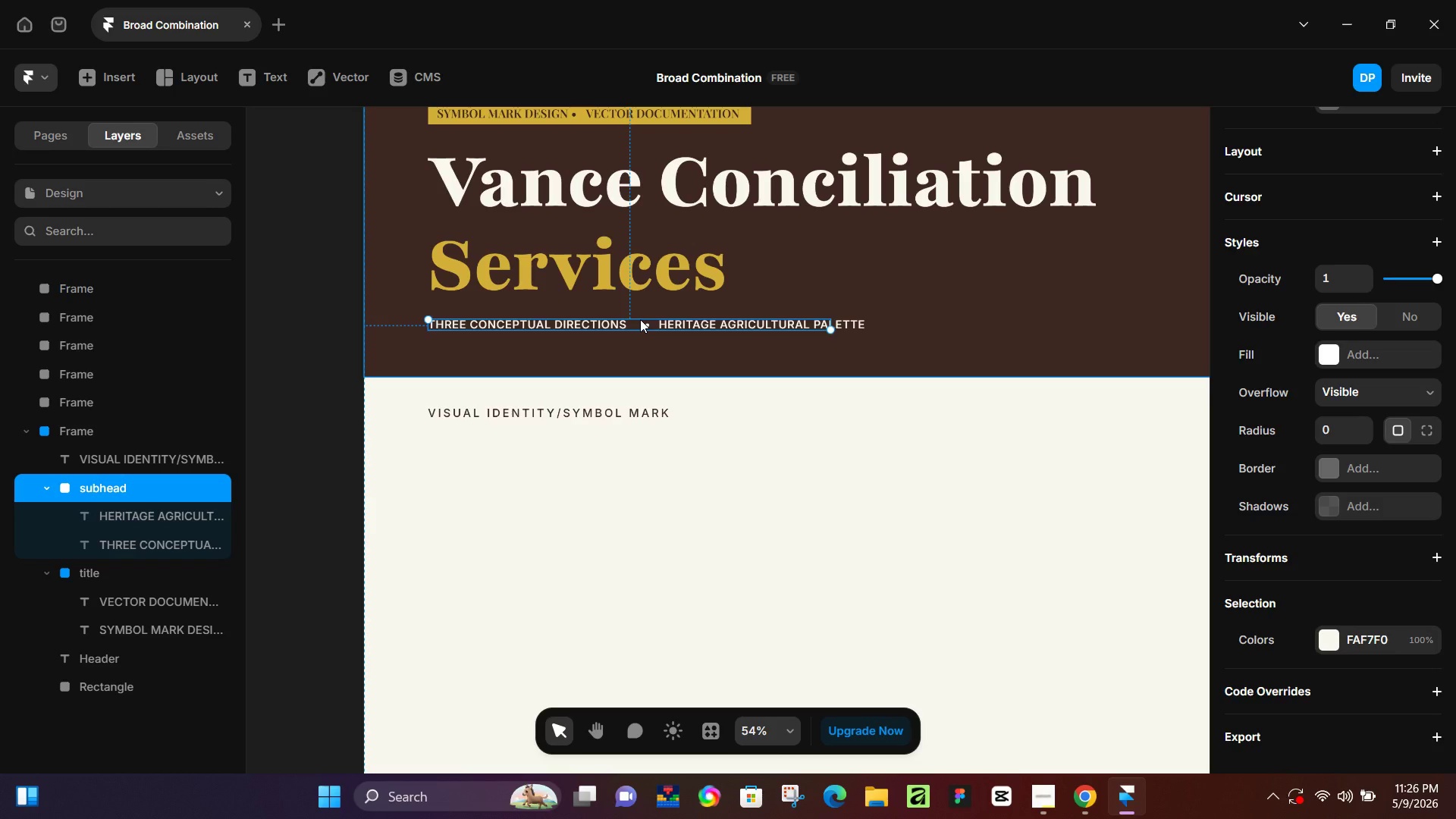 
wait(86.98)
 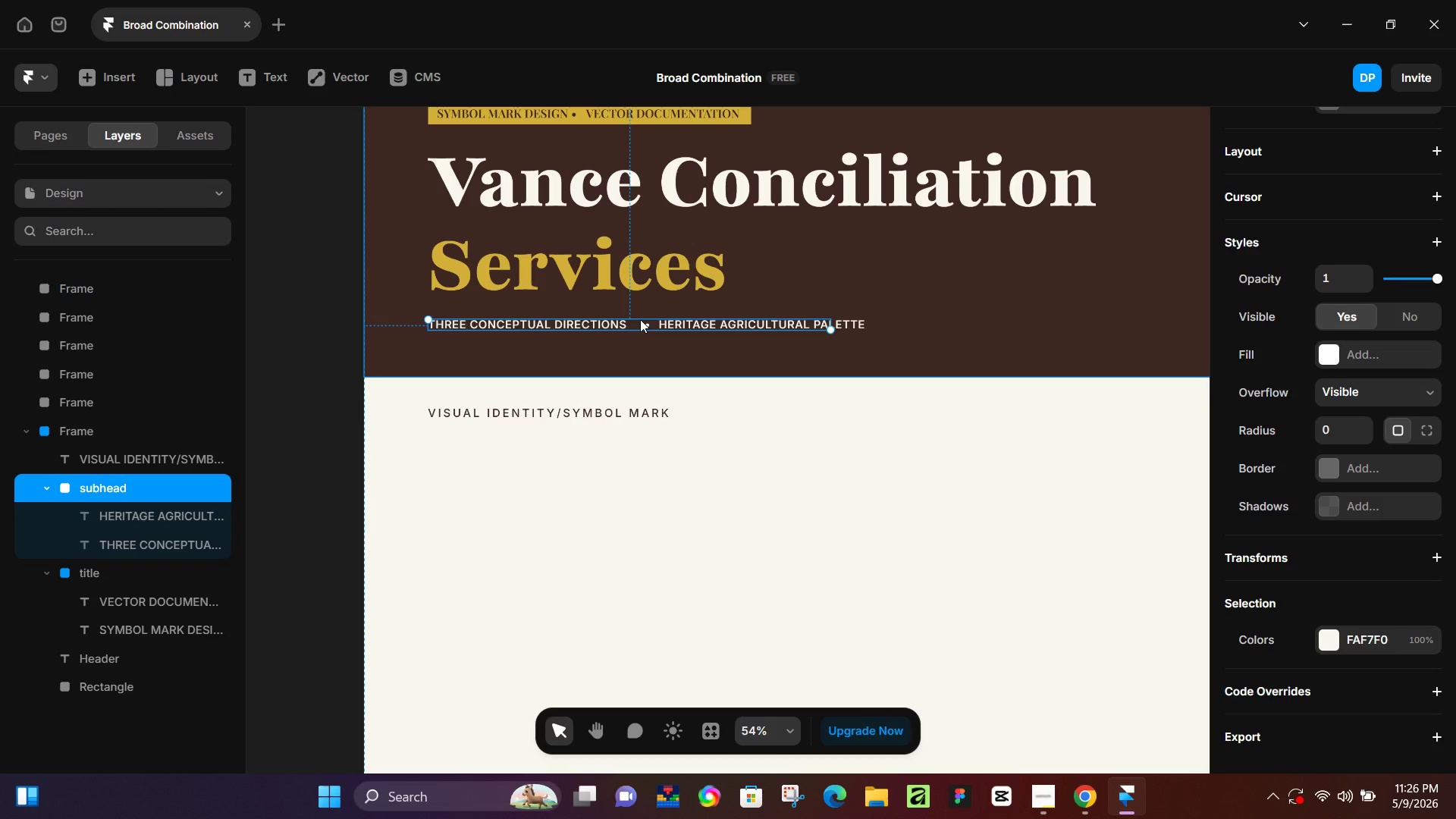 
left_click_drag(start_coordinate=[471, 457], to_coordinate=[475, 468])
 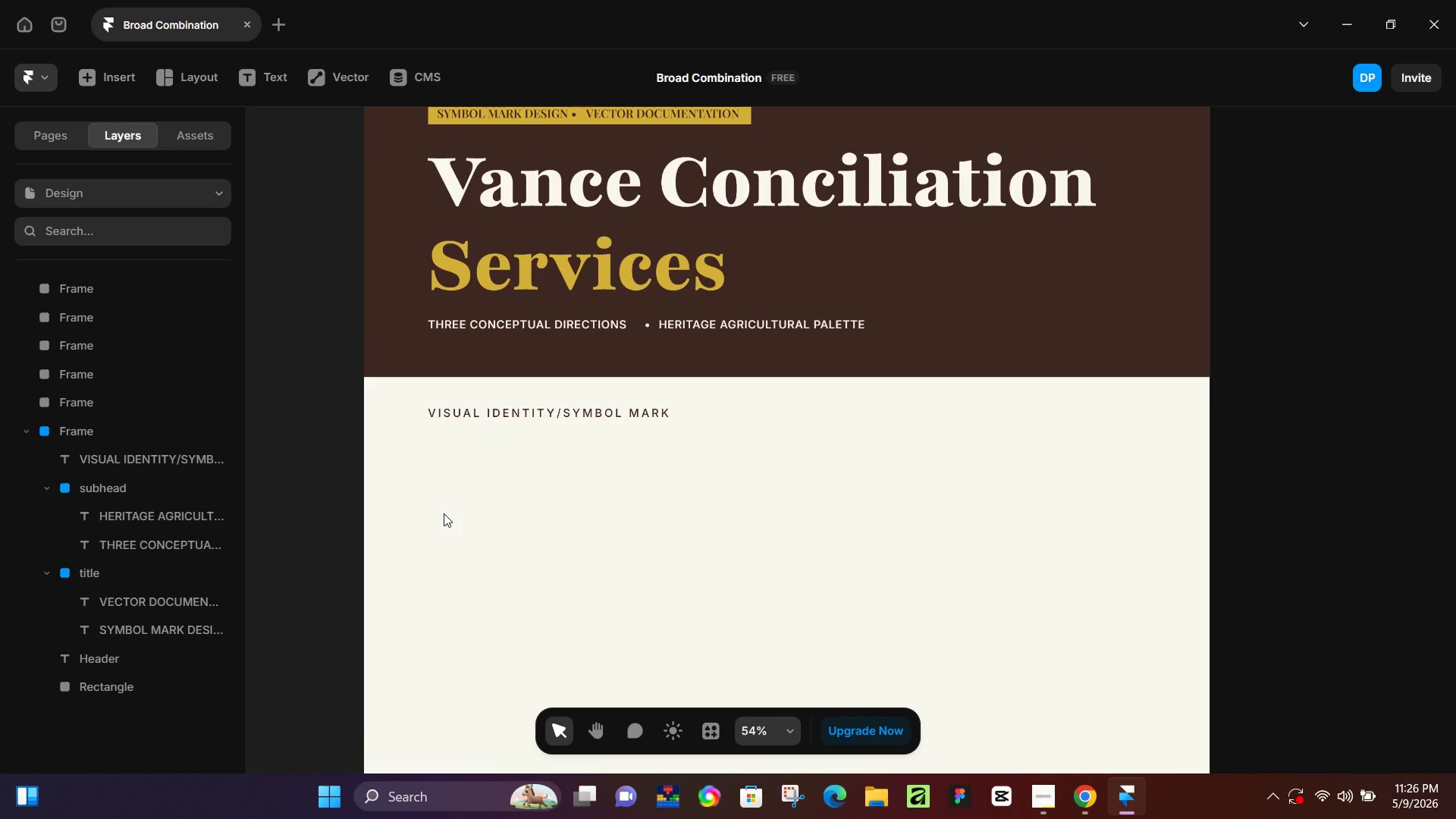 
key(P)
 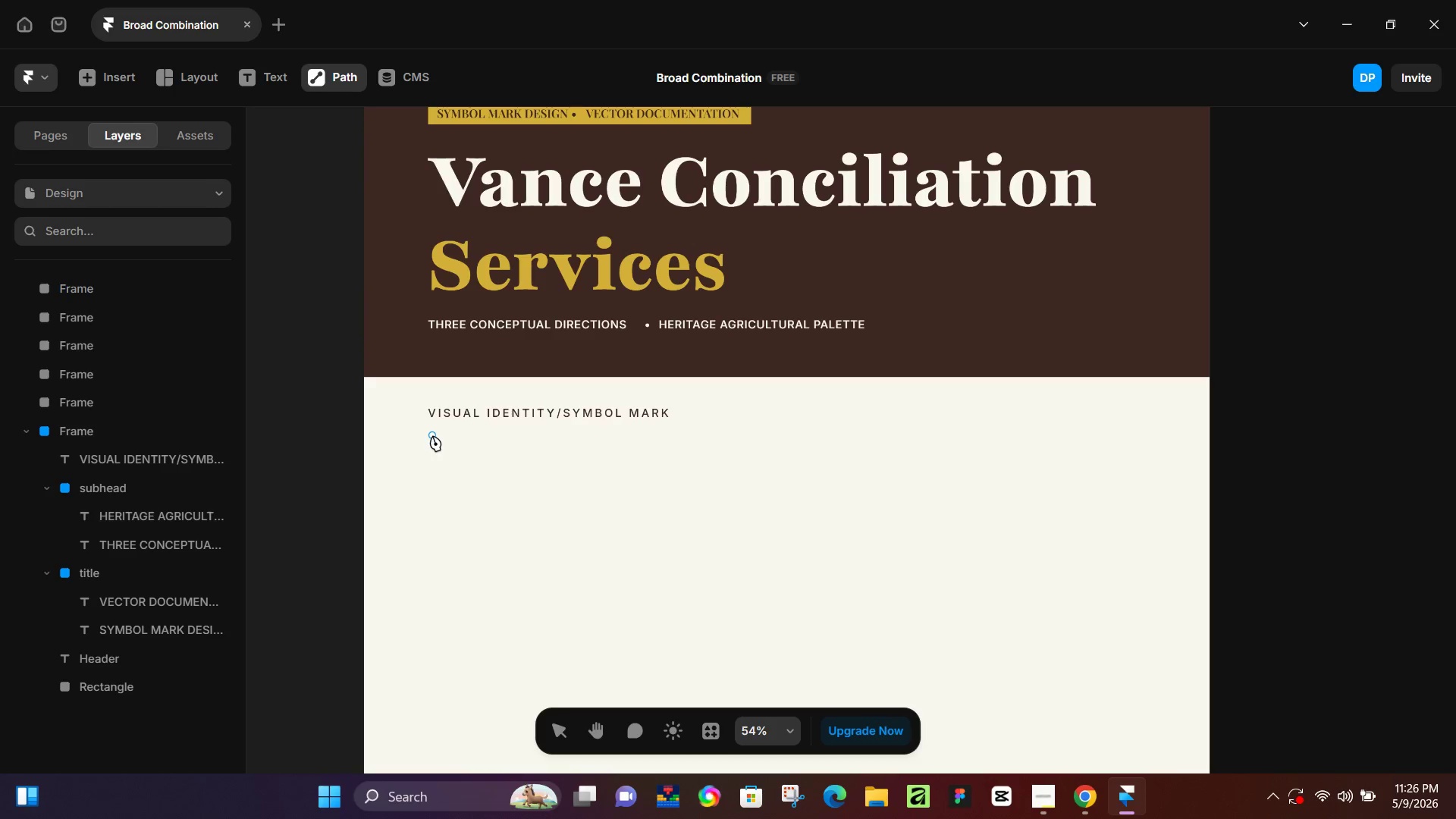 
left_click([431, 435])
 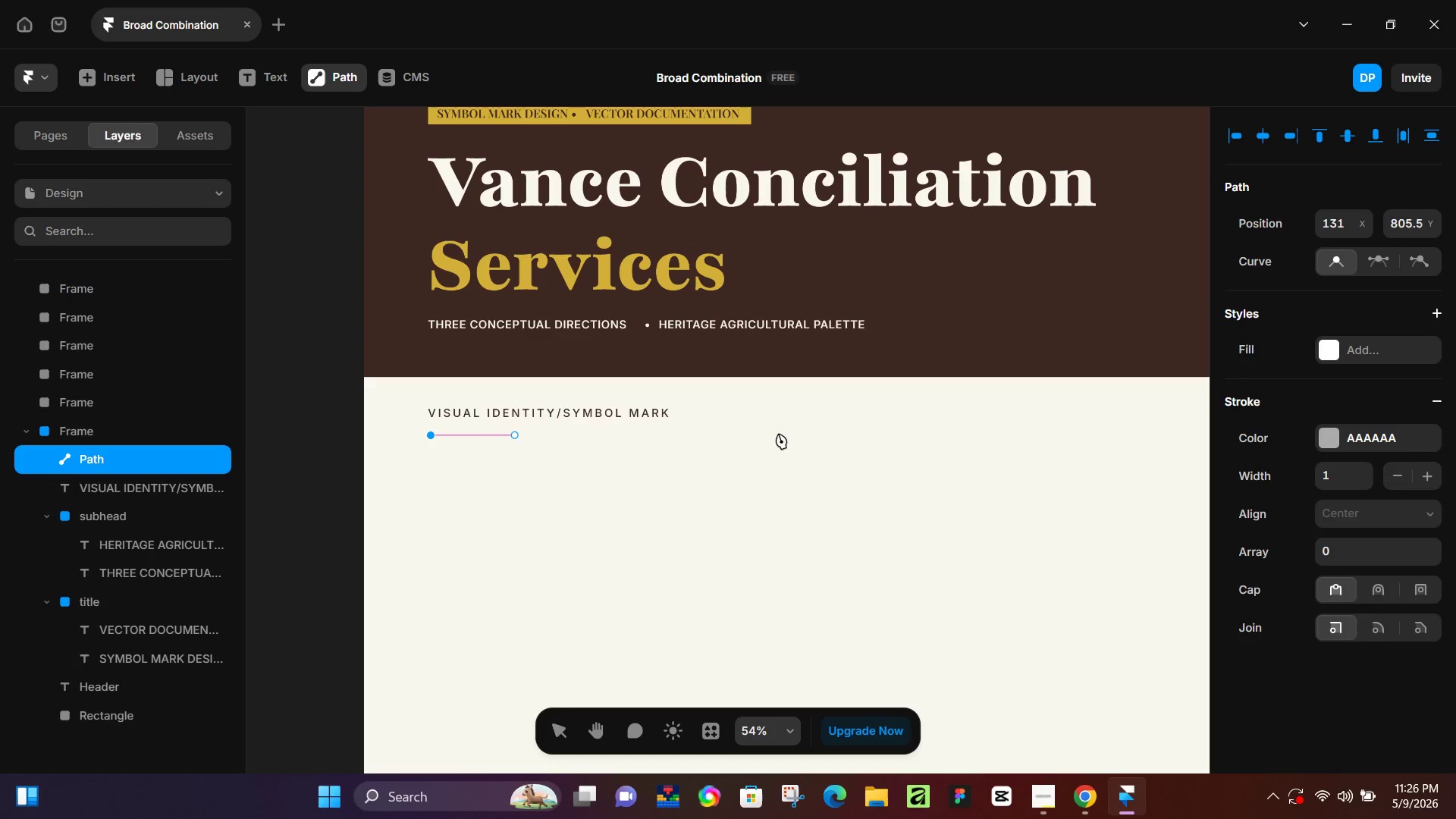 
hold_key(key=ShiftLeft, duration=1.52)
 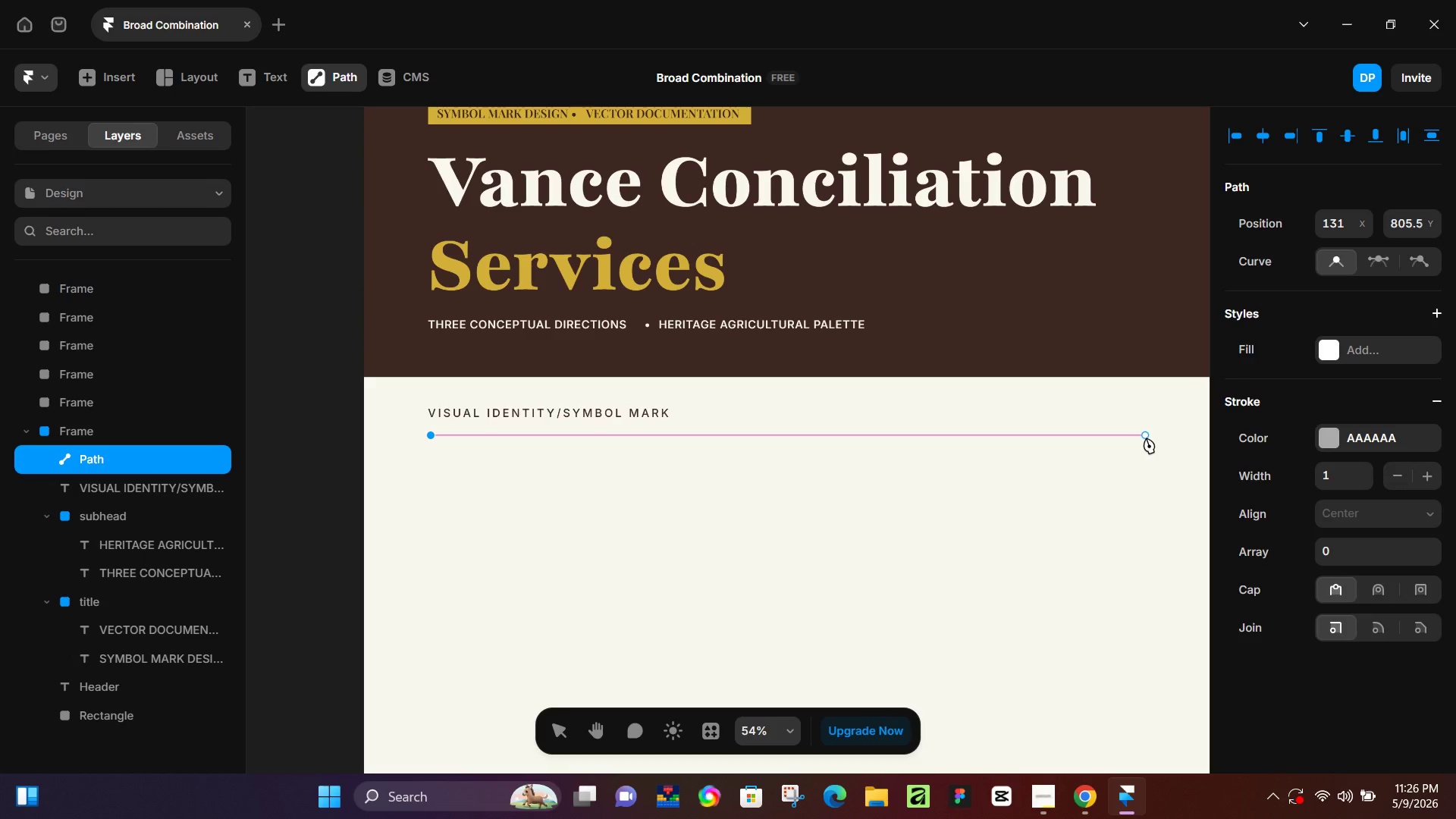 
key(Shift+ShiftLeft)
 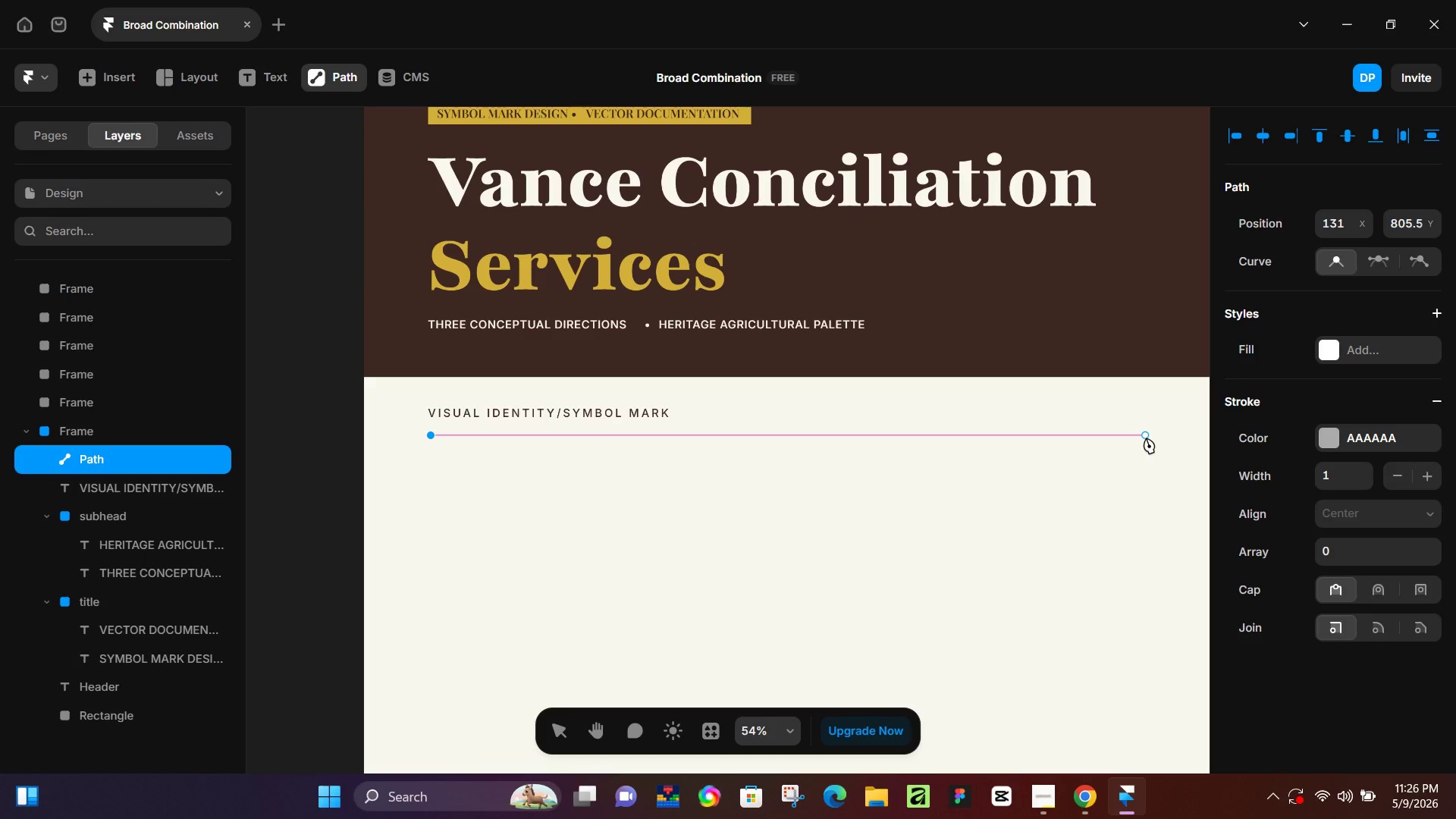 
key(Shift+ShiftLeft)
 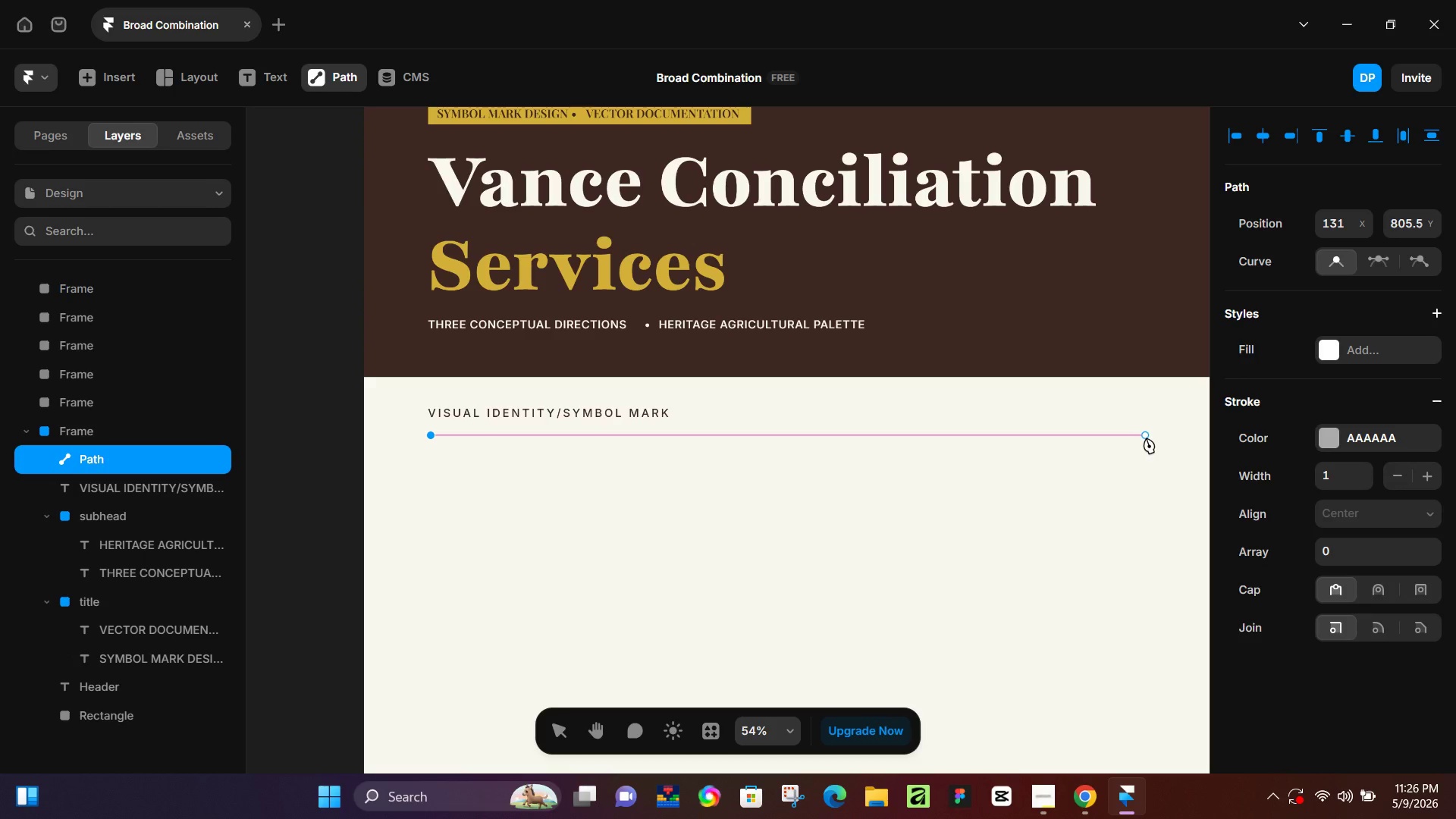 
key(Shift+ShiftLeft)
 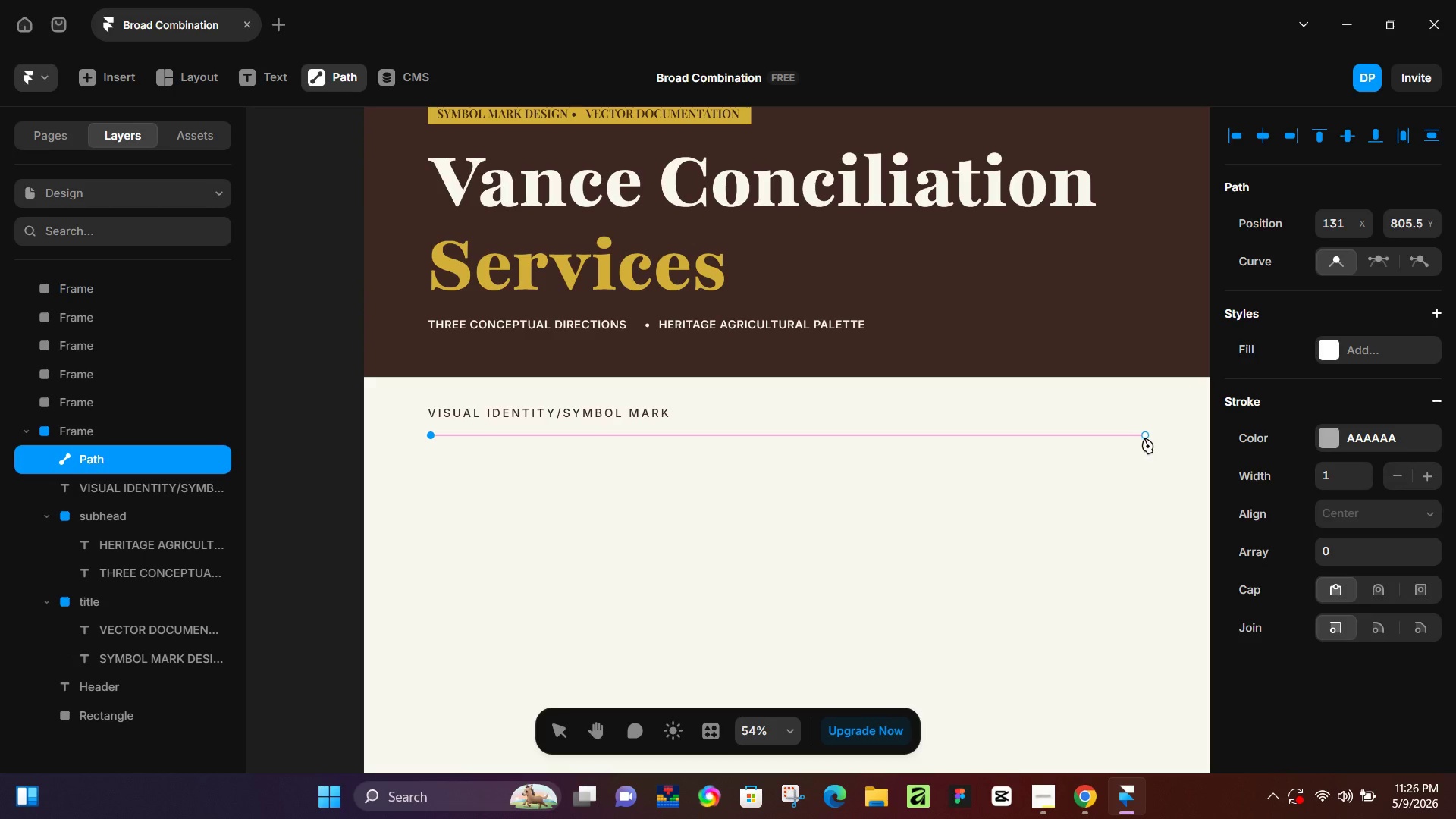 
key(Shift+ShiftLeft)
 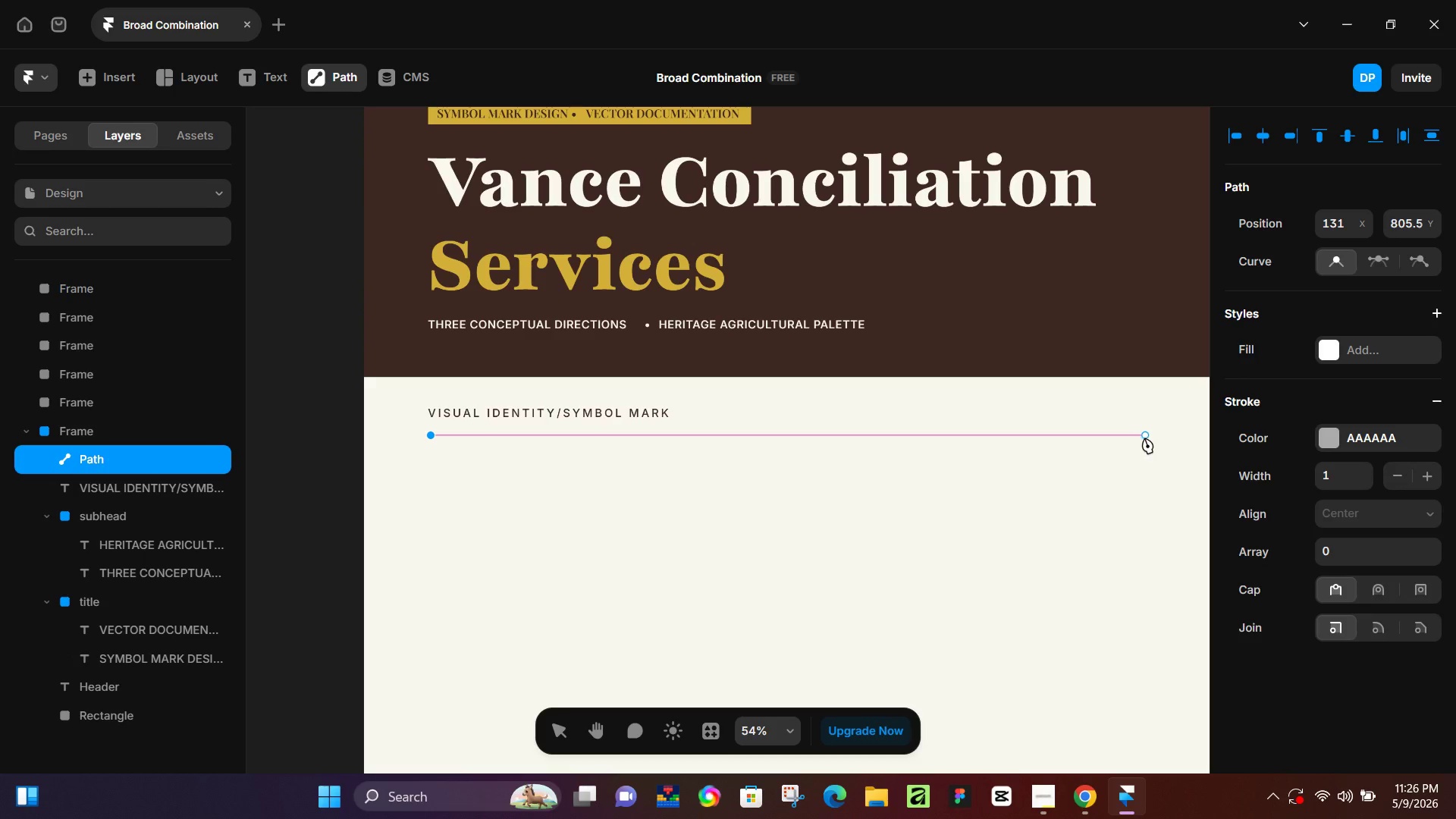 
key(Shift+ShiftLeft)
 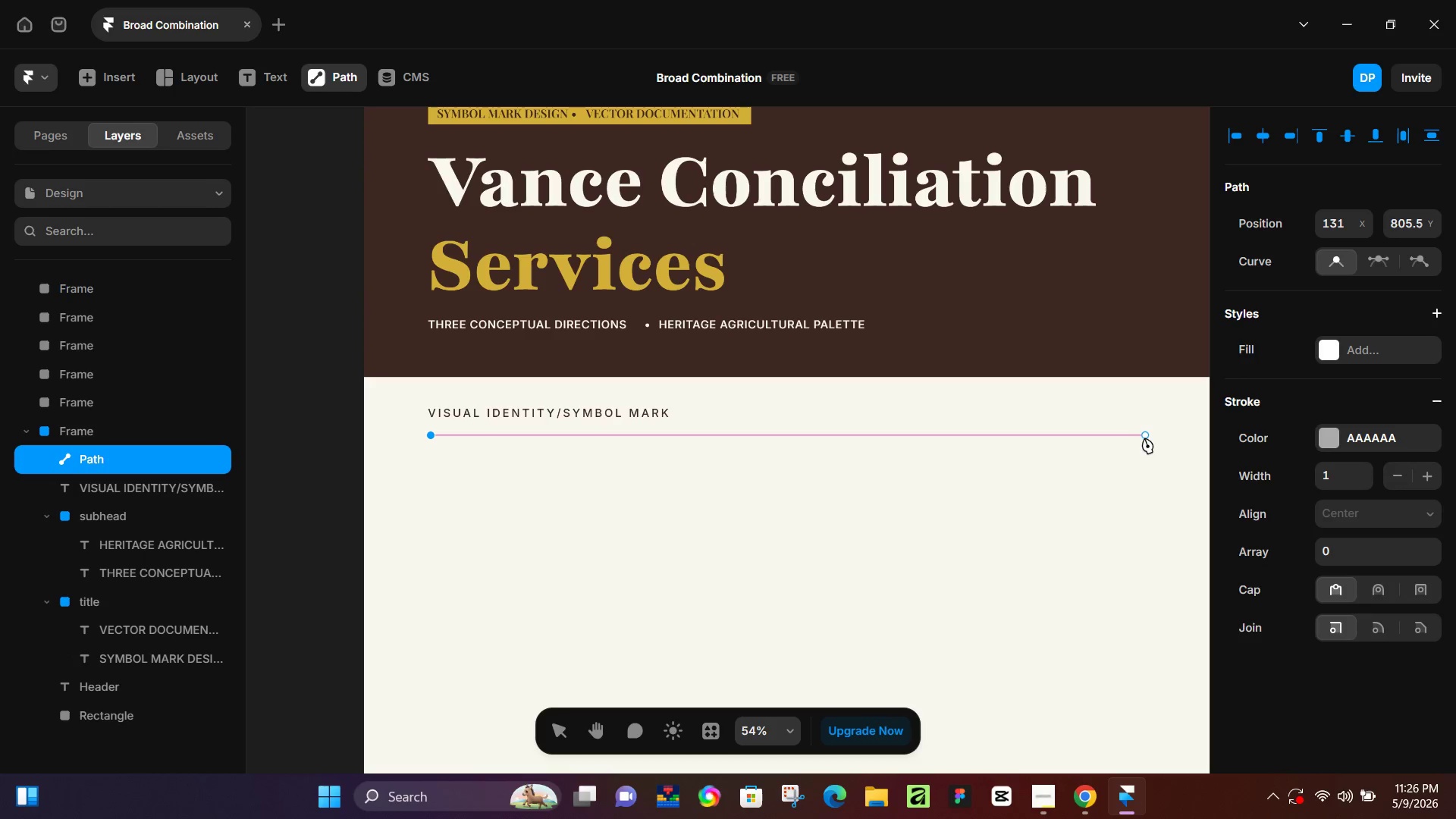 
key(Shift+ShiftLeft)
 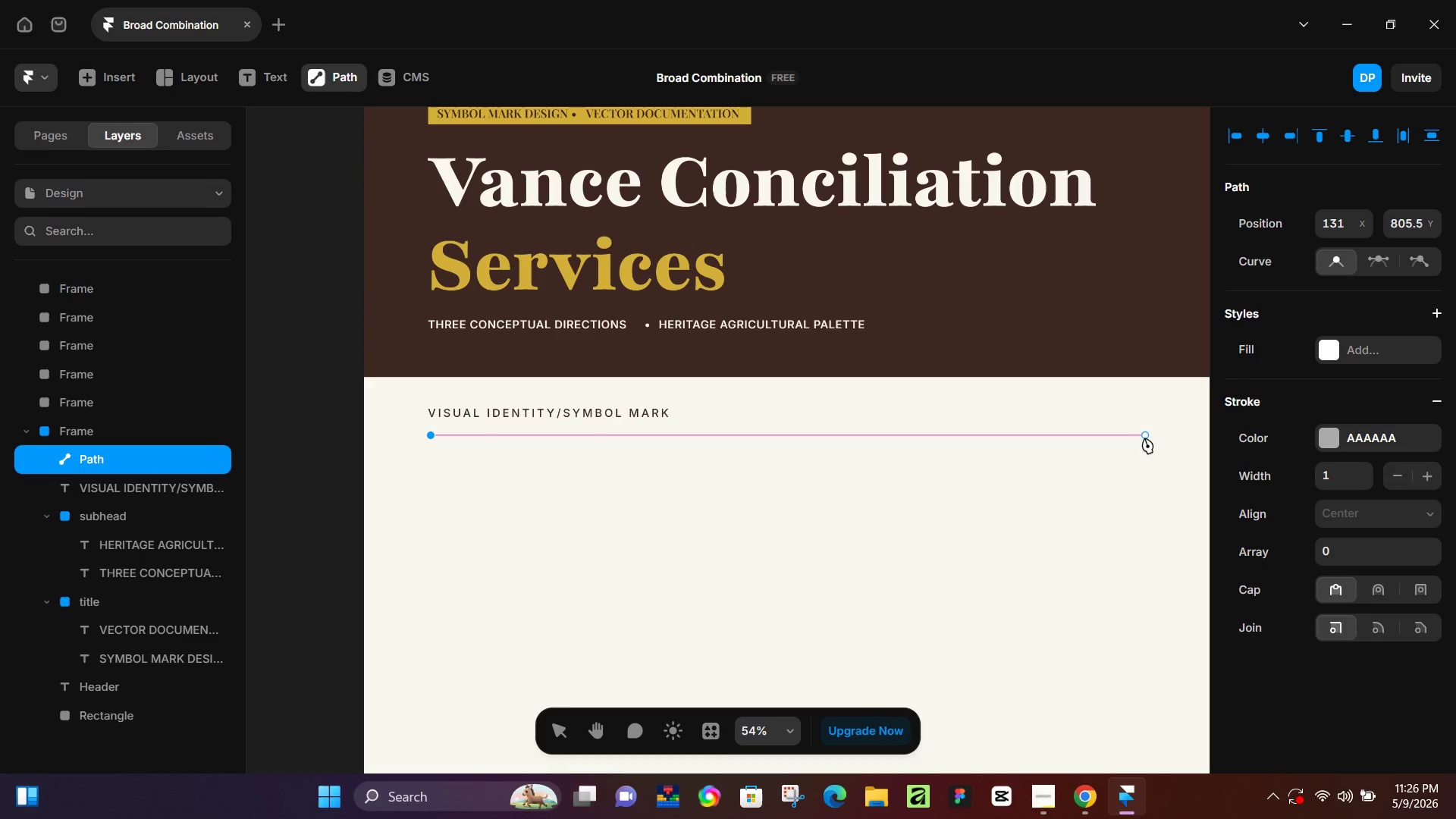 
key(Shift+ShiftLeft)
 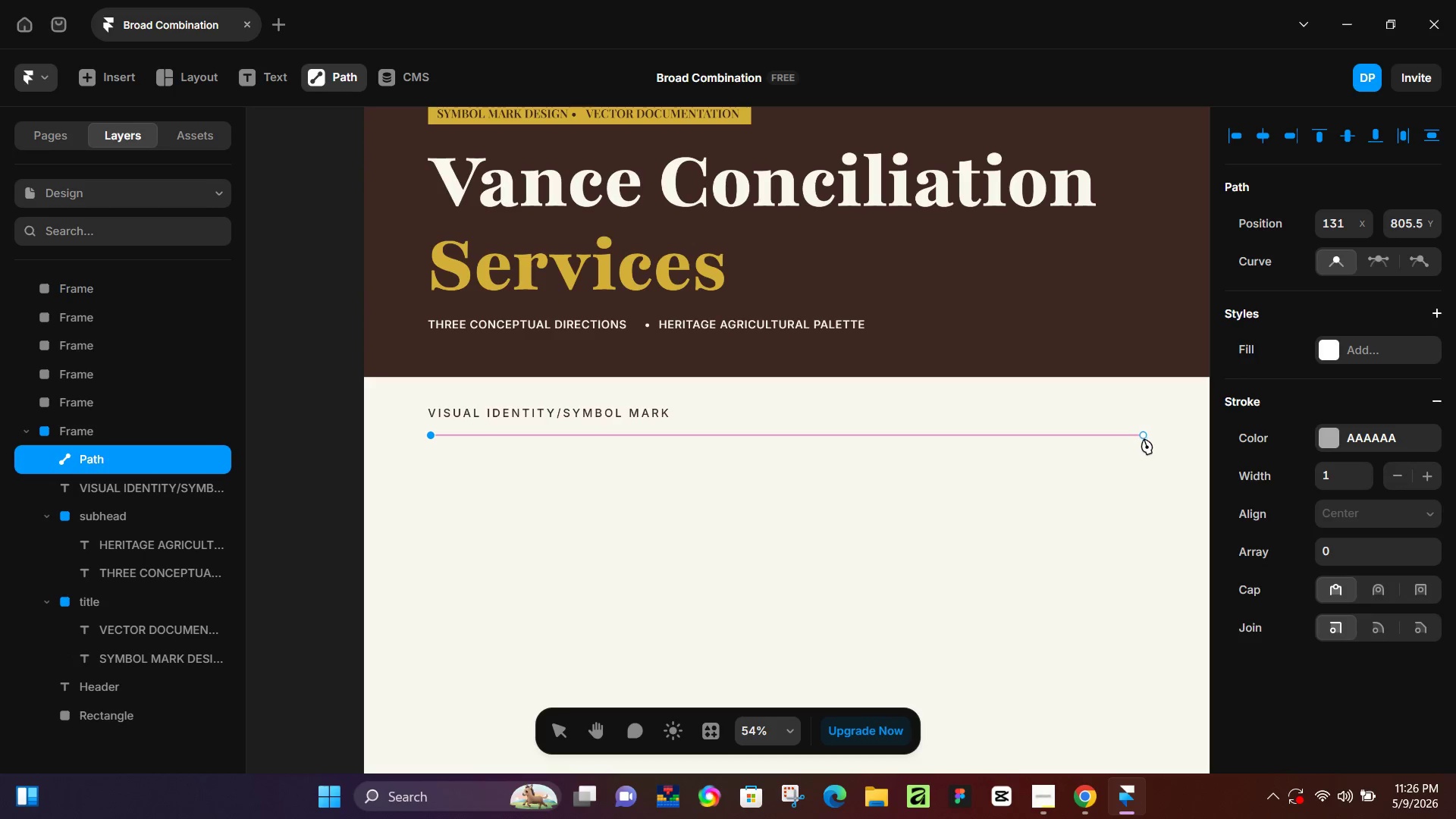 
key(Shift+ShiftLeft)
 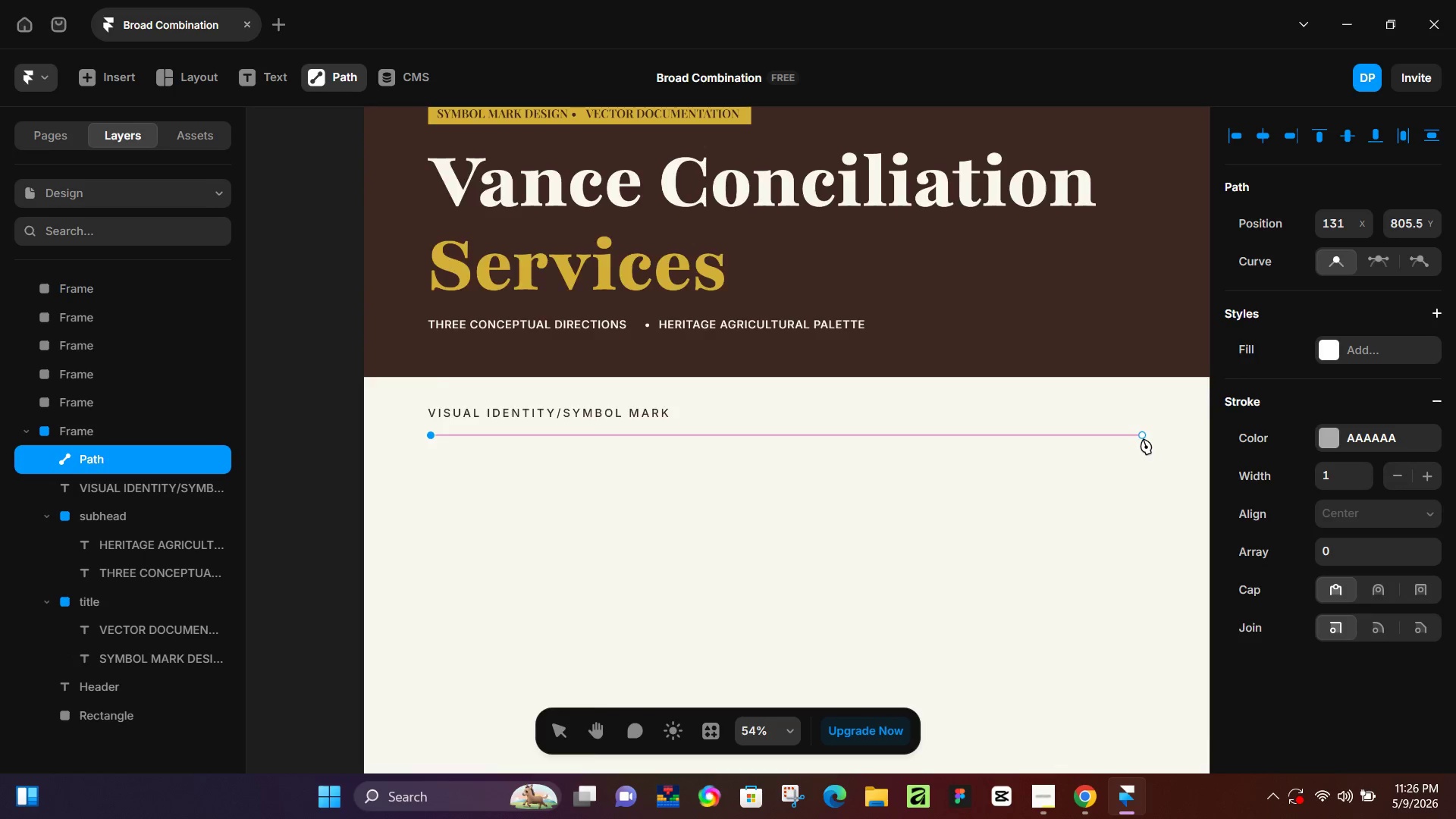 
hold_key(key=ControlLeft, duration=0.53)
 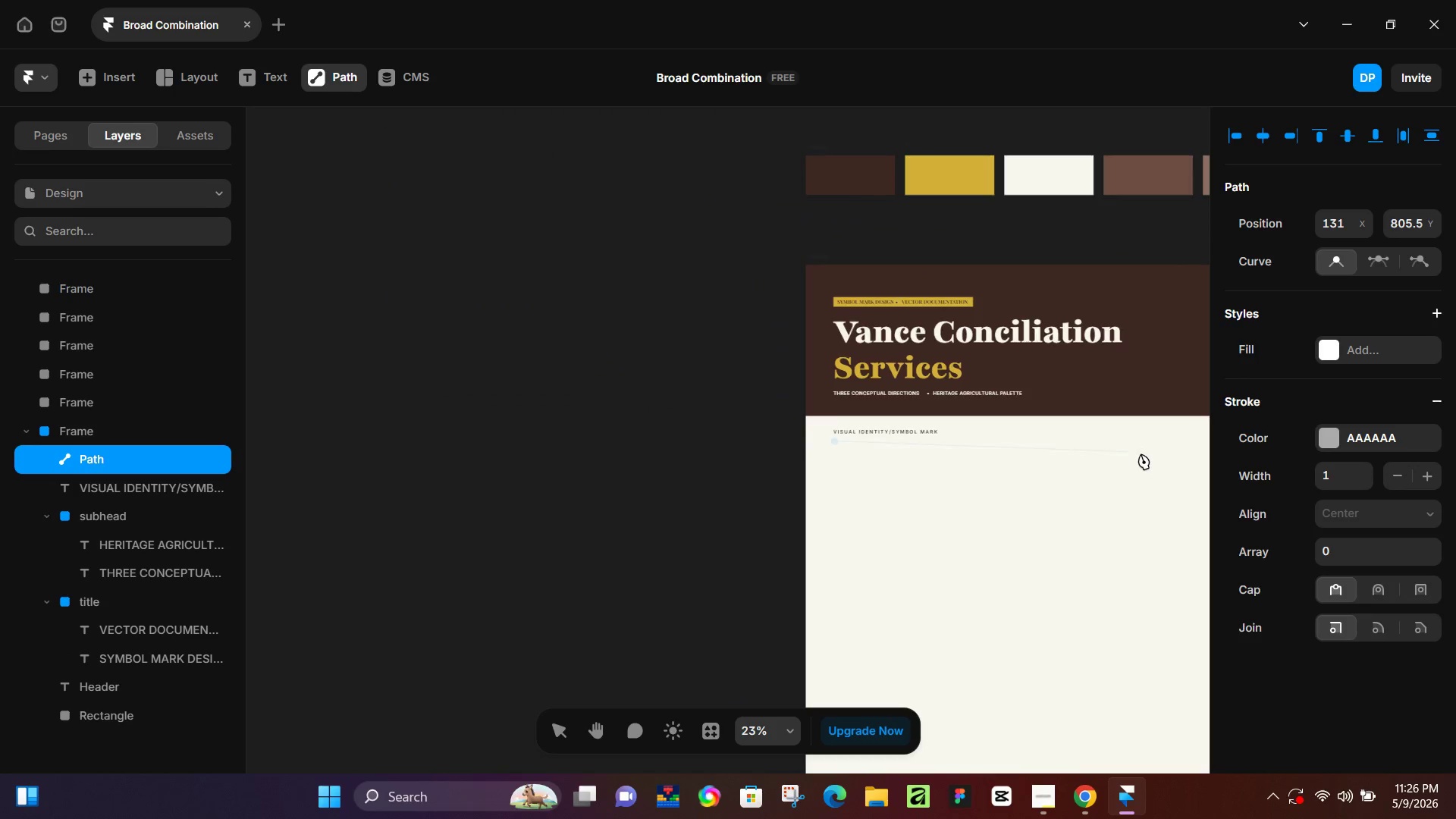 
hold_key(key=ControlLeft, duration=0.39)
 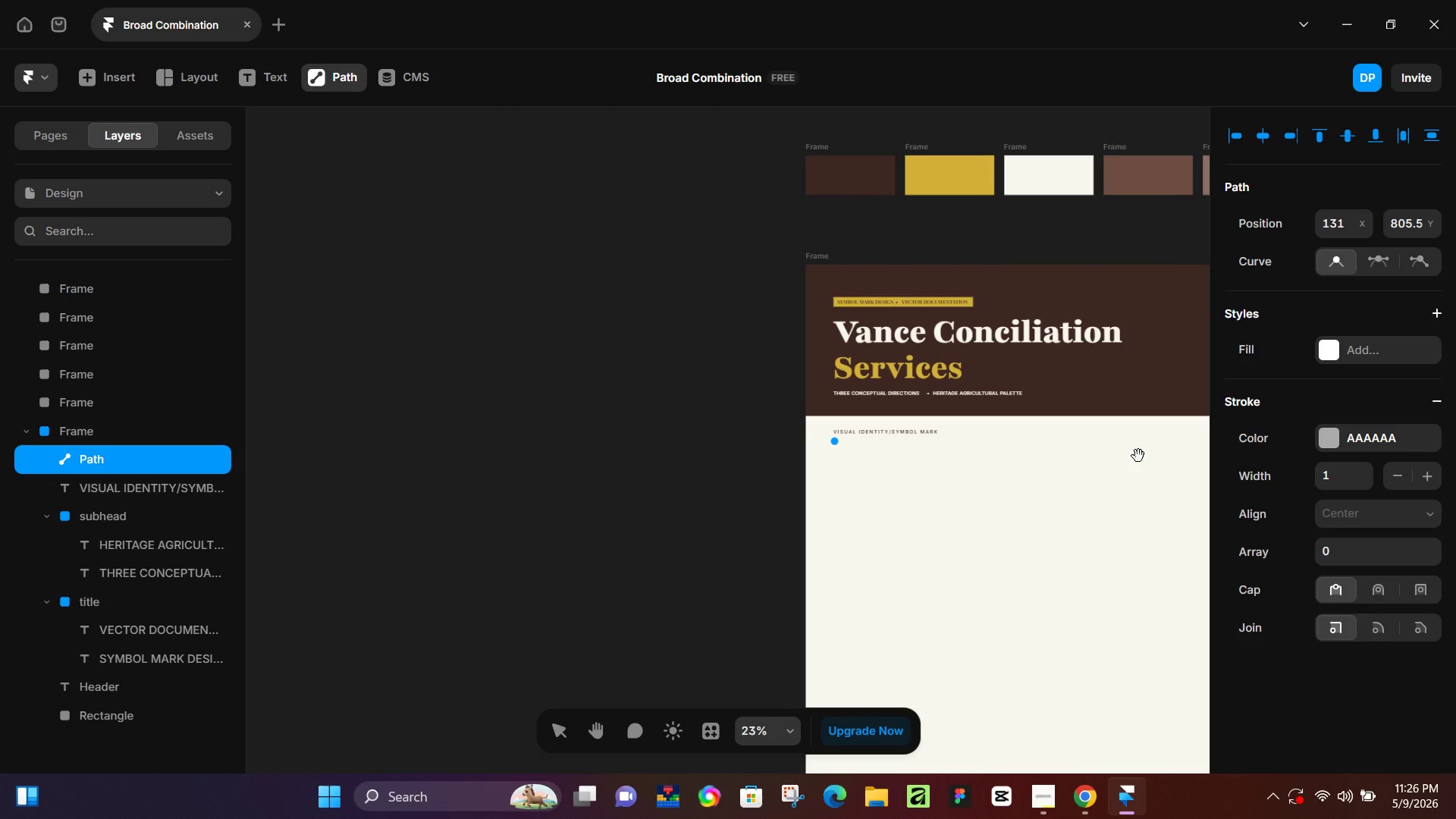 
scroll: coordinate [1141, 451], scroll_direction: down, amount: 7.0
 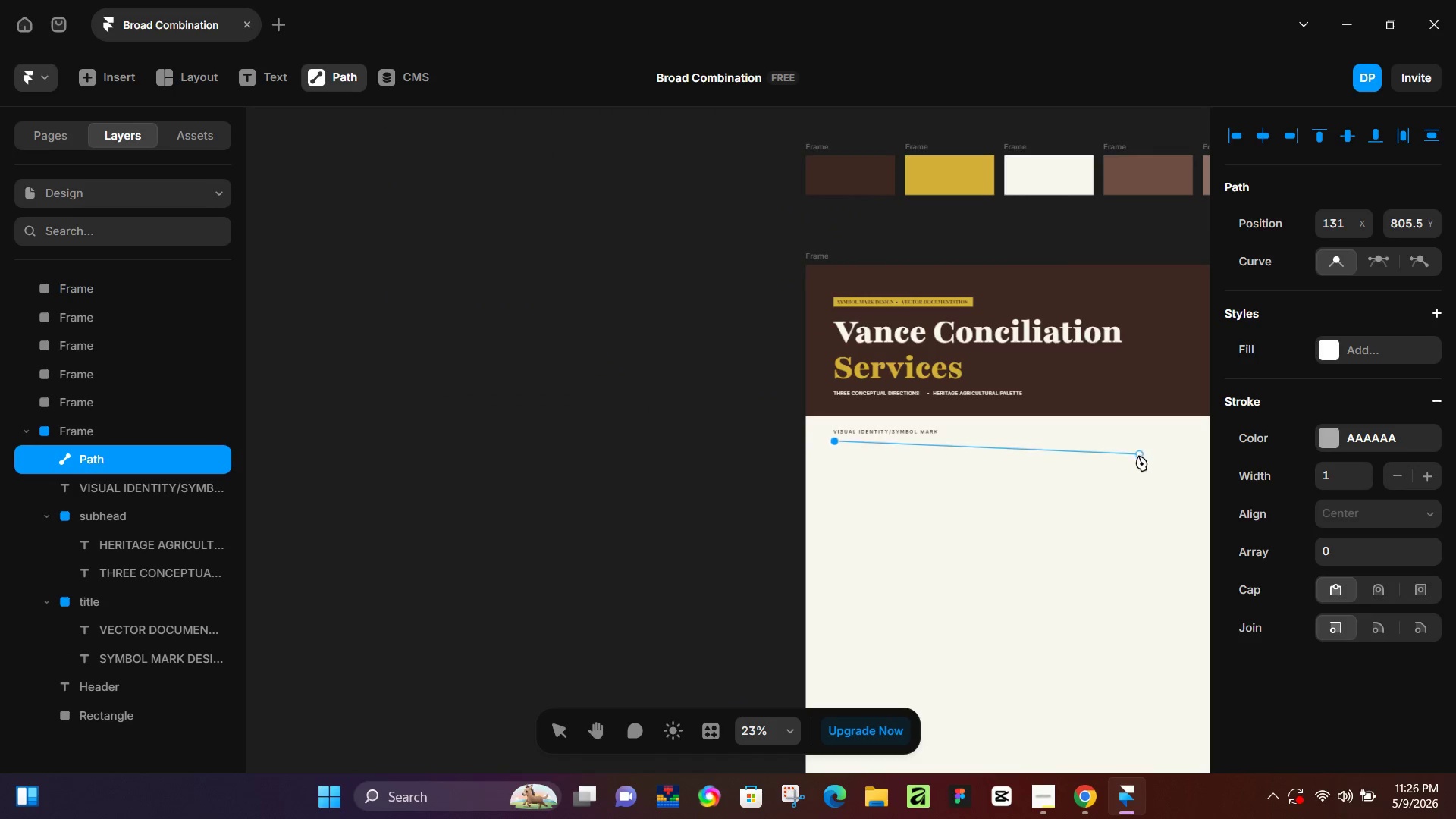 
hold_key(key=Space, duration=1.14)
 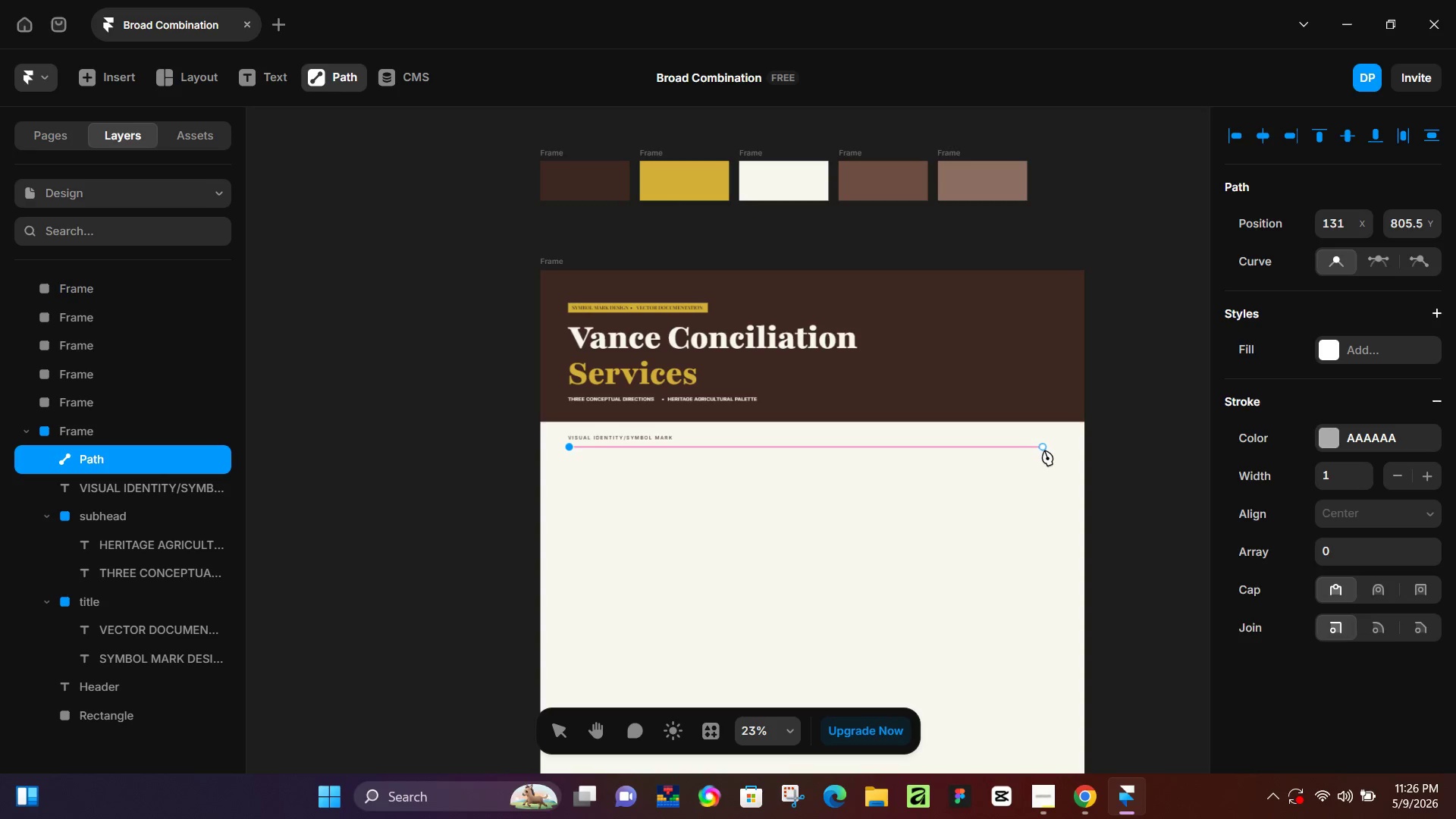 
left_click_drag(start_coordinate=[1138, 456], to_coordinate=[809, 472])
 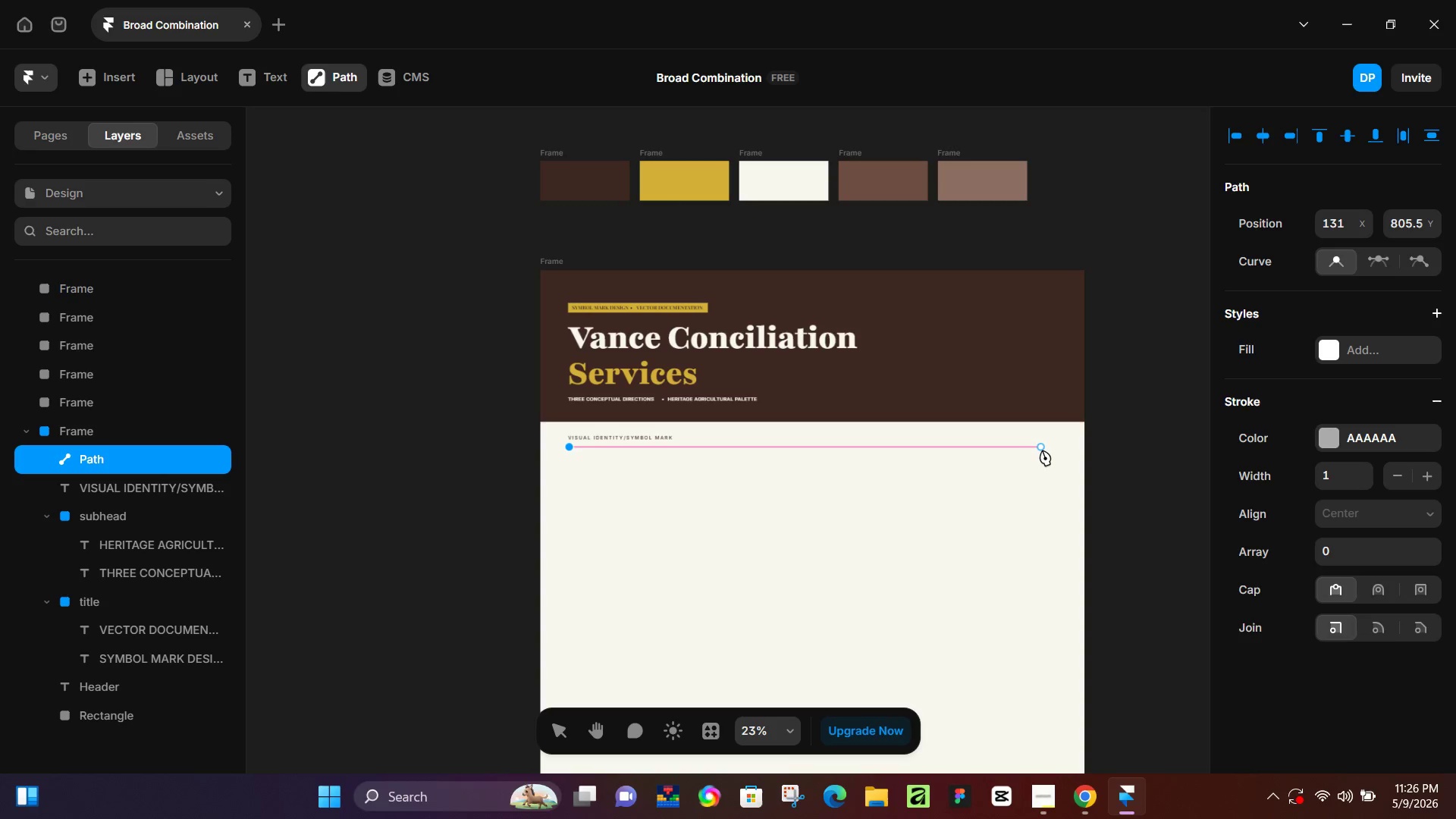 
hold_key(key=ShiftLeft, duration=1.52)
 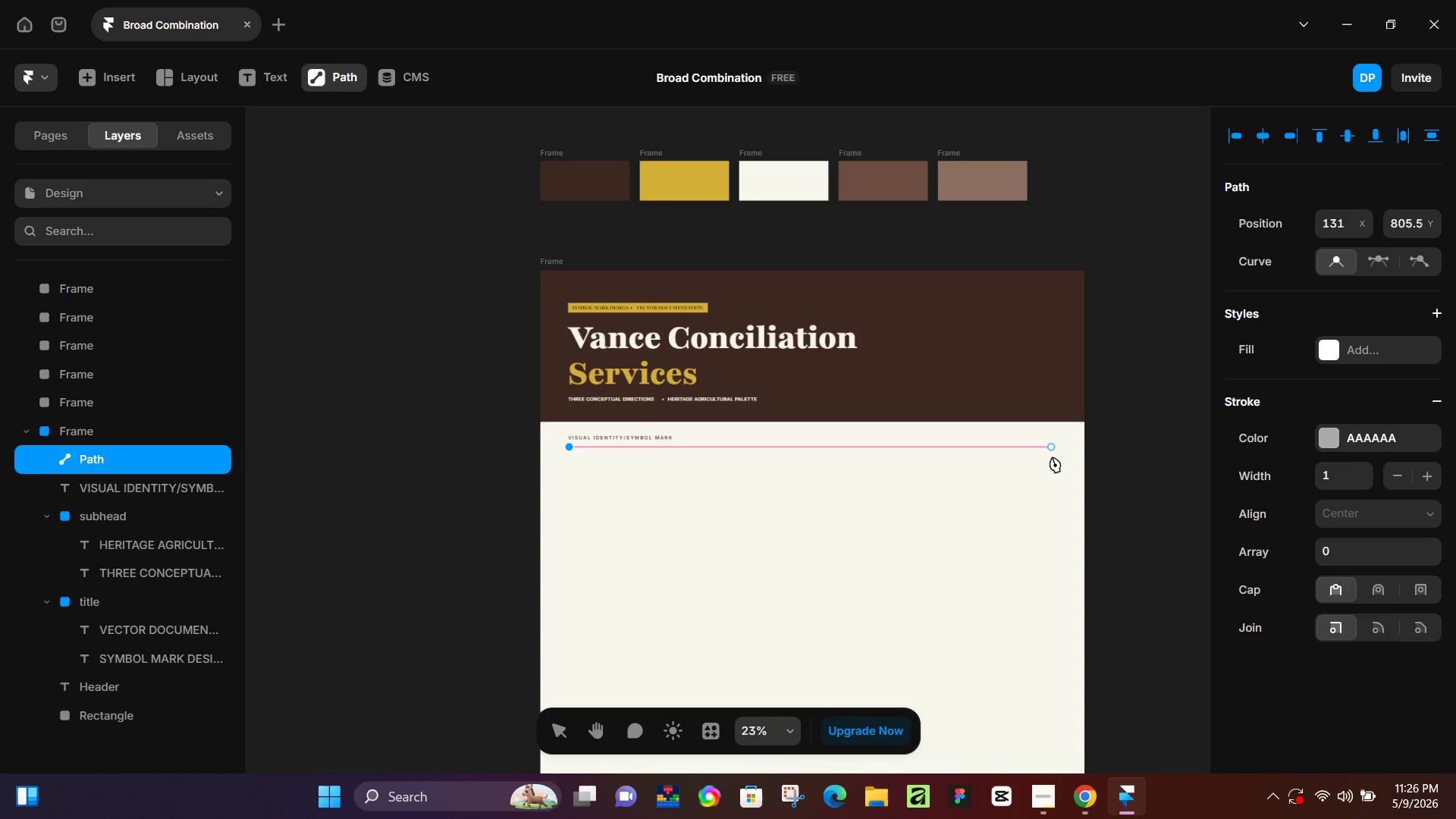 
hold_key(key=ShiftLeft, duration=1.5)
 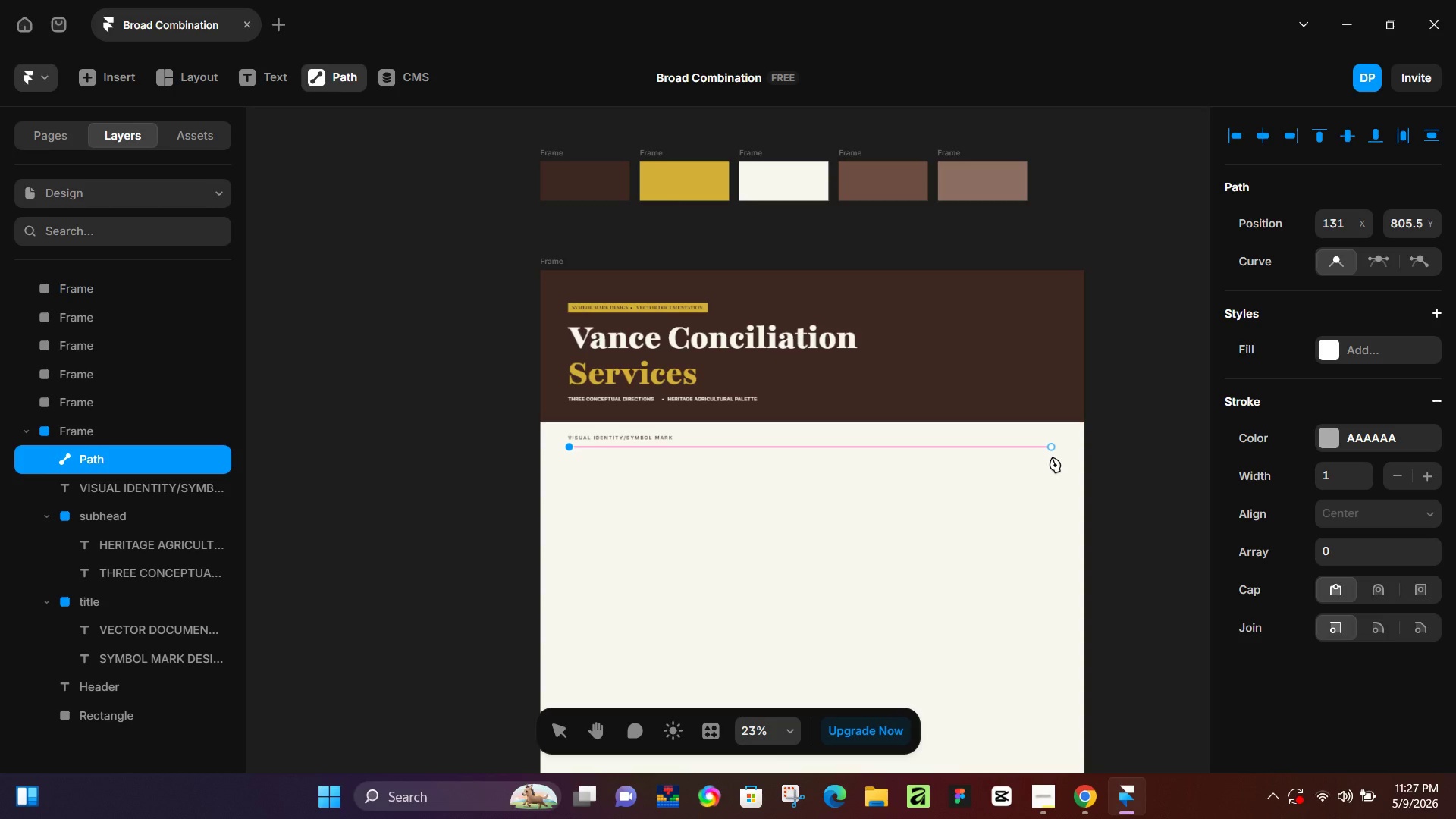 
hold_key(key=ShiftLeft, duration=1.05)
 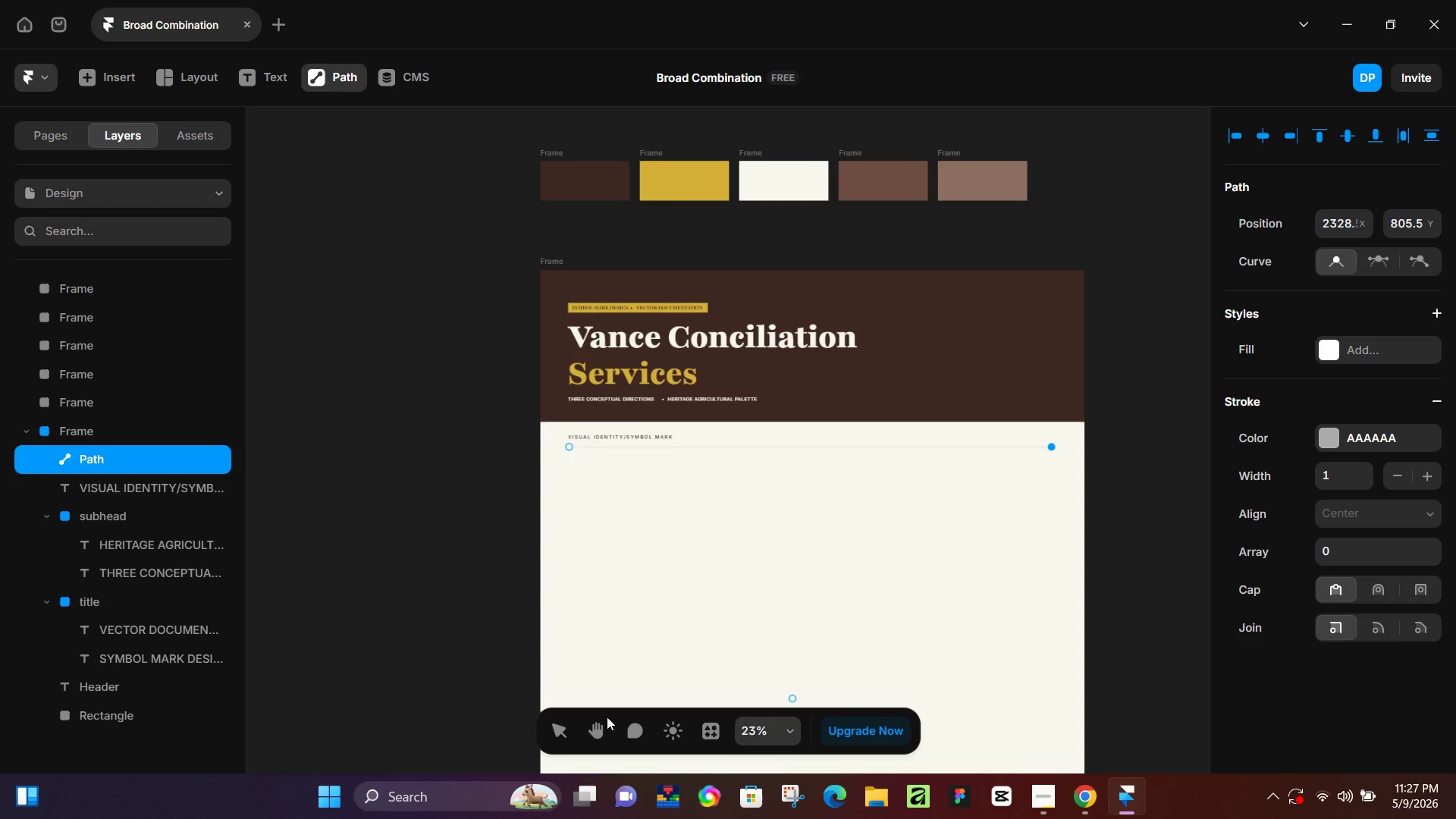 
left_click([541, 733])
 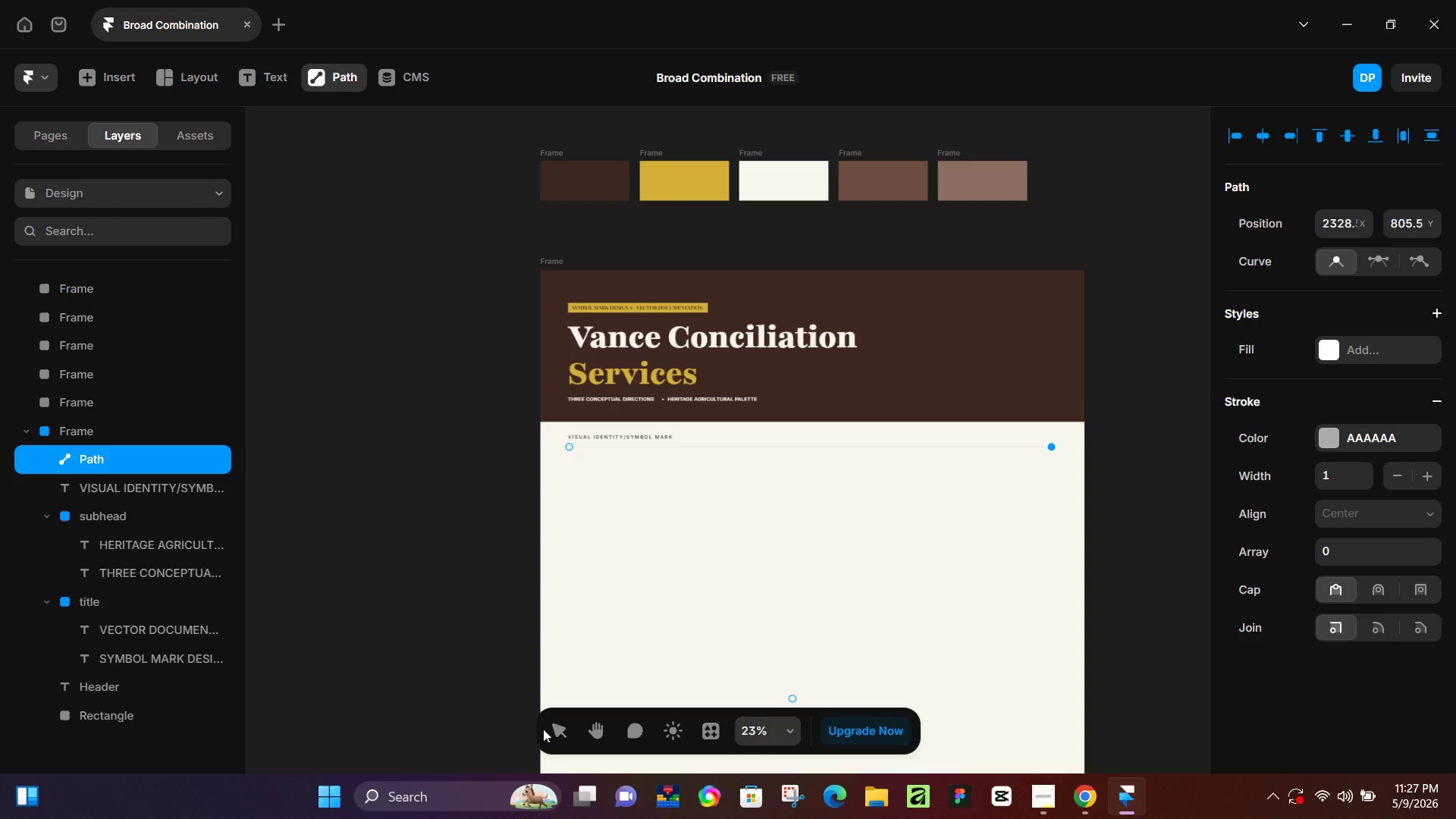 
wait(39.47)
 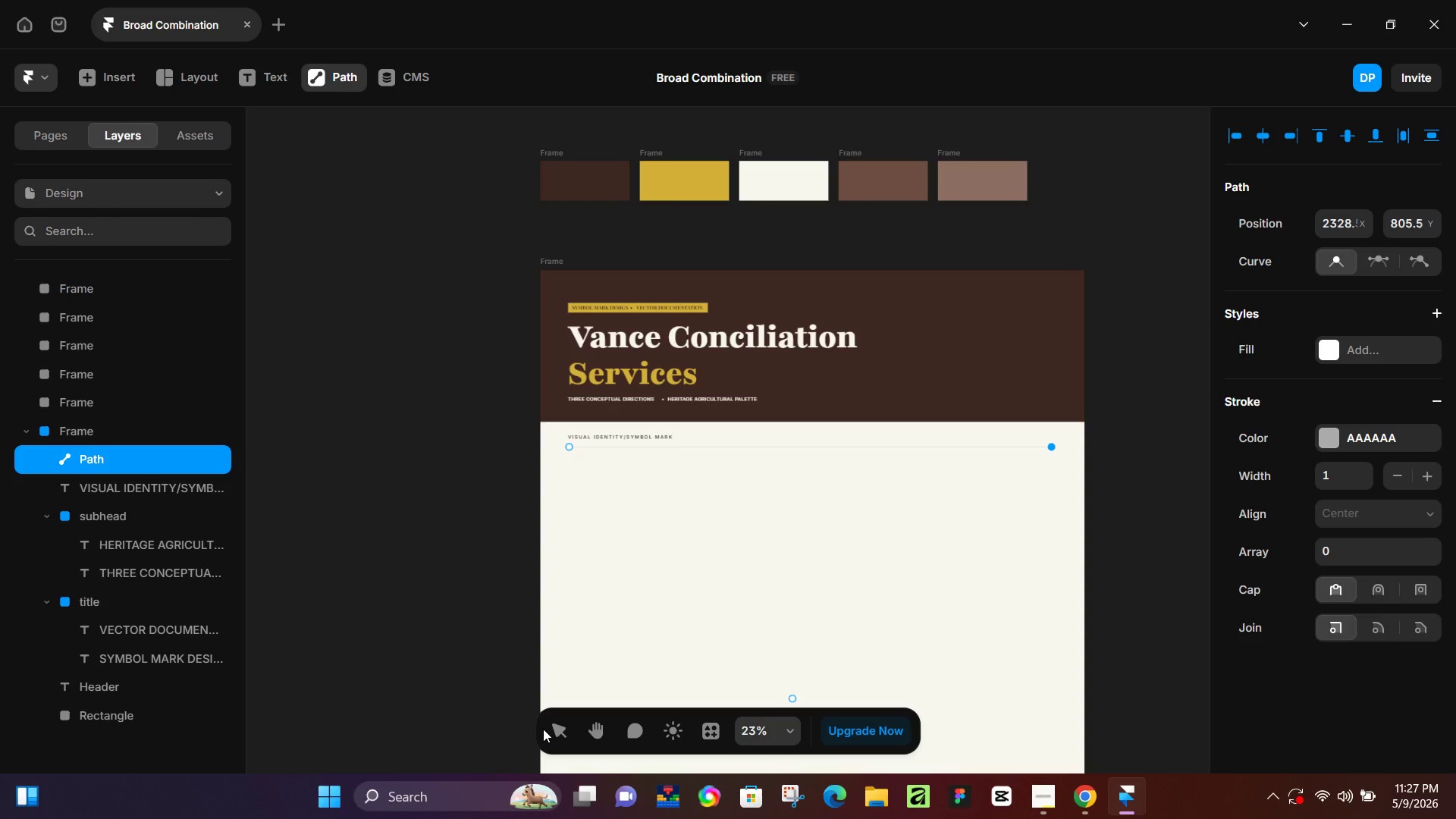 
left_click([560, 733])
 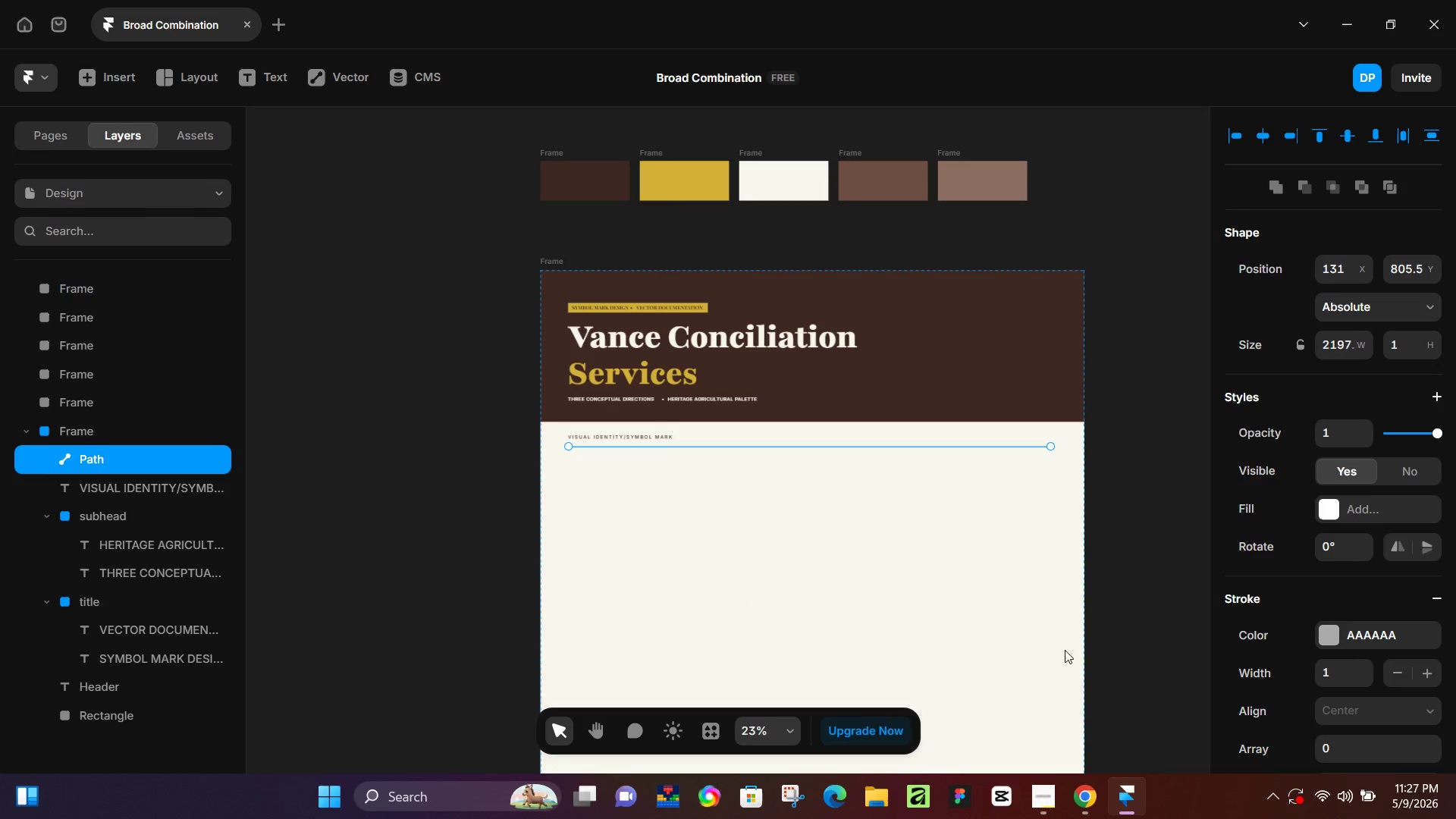 
scroll: coordinate [1011, 637], scroll_direction: down, amount: 3.0
 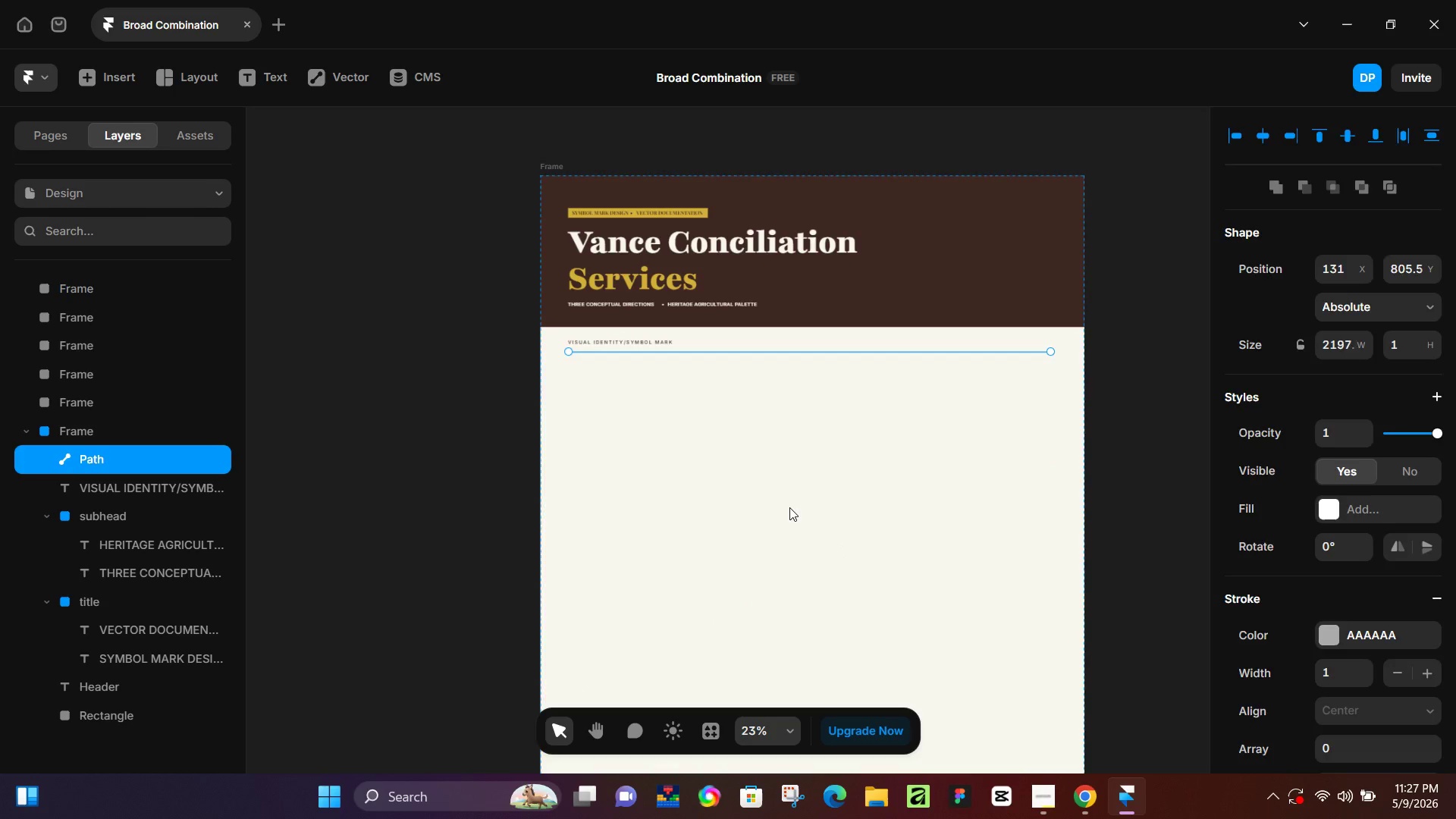 
left_click([789, 507])
 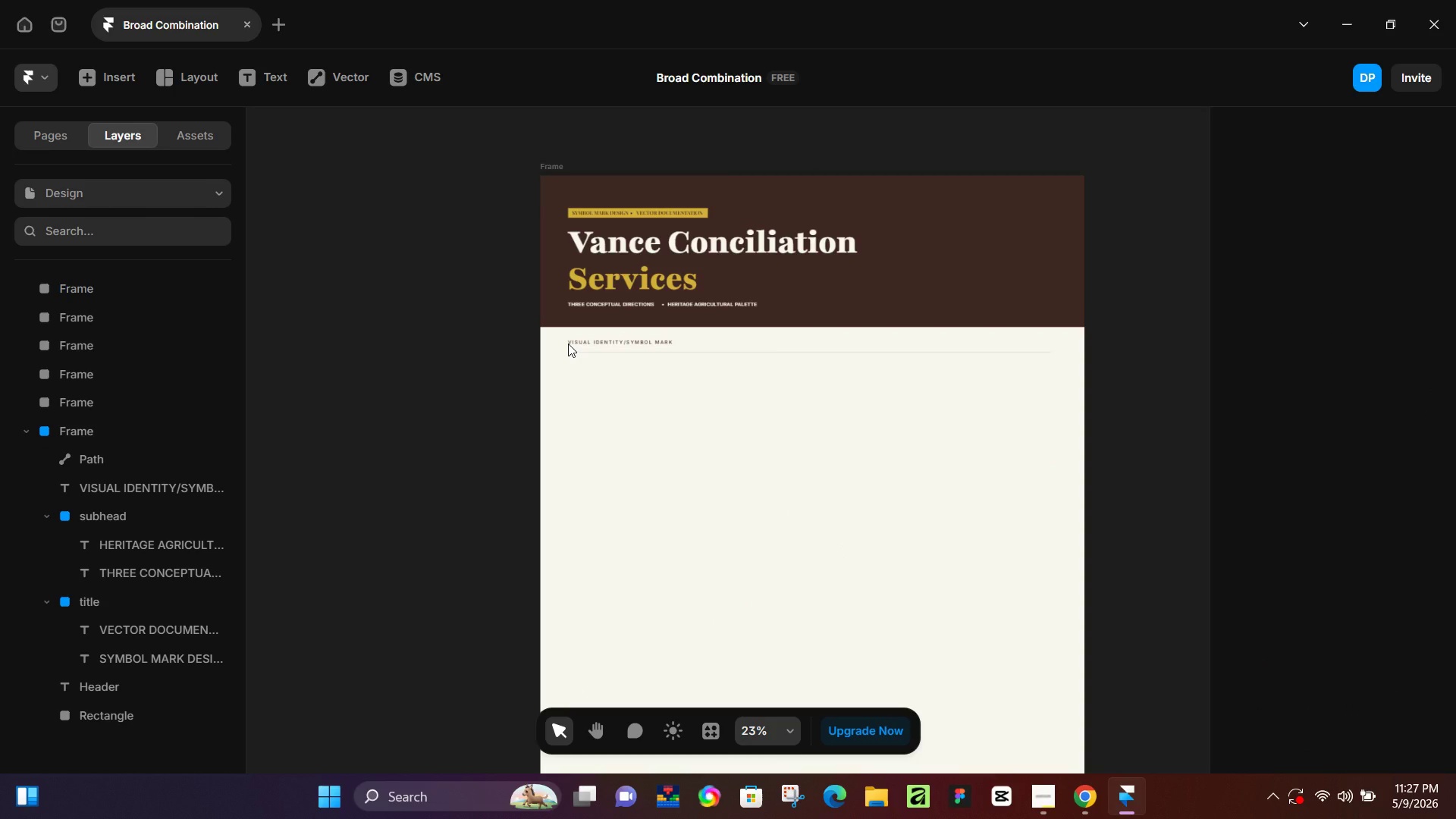 
hold_key(key=ControlLeft, duration=1.52)
scroll: coordinate [594, 346], scroll_direction: up, amount: 14.0
 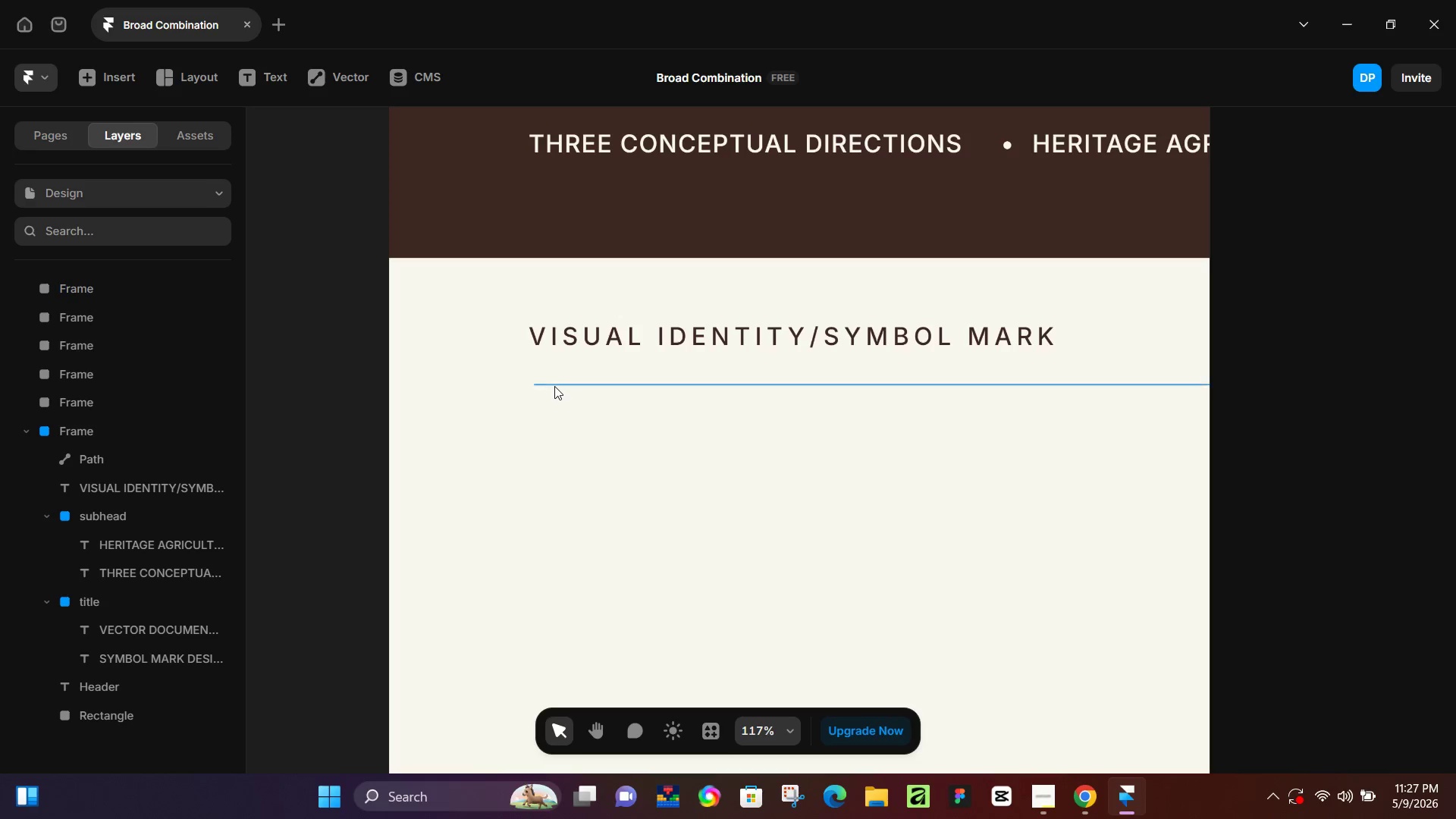 
left_click([554, 386])
 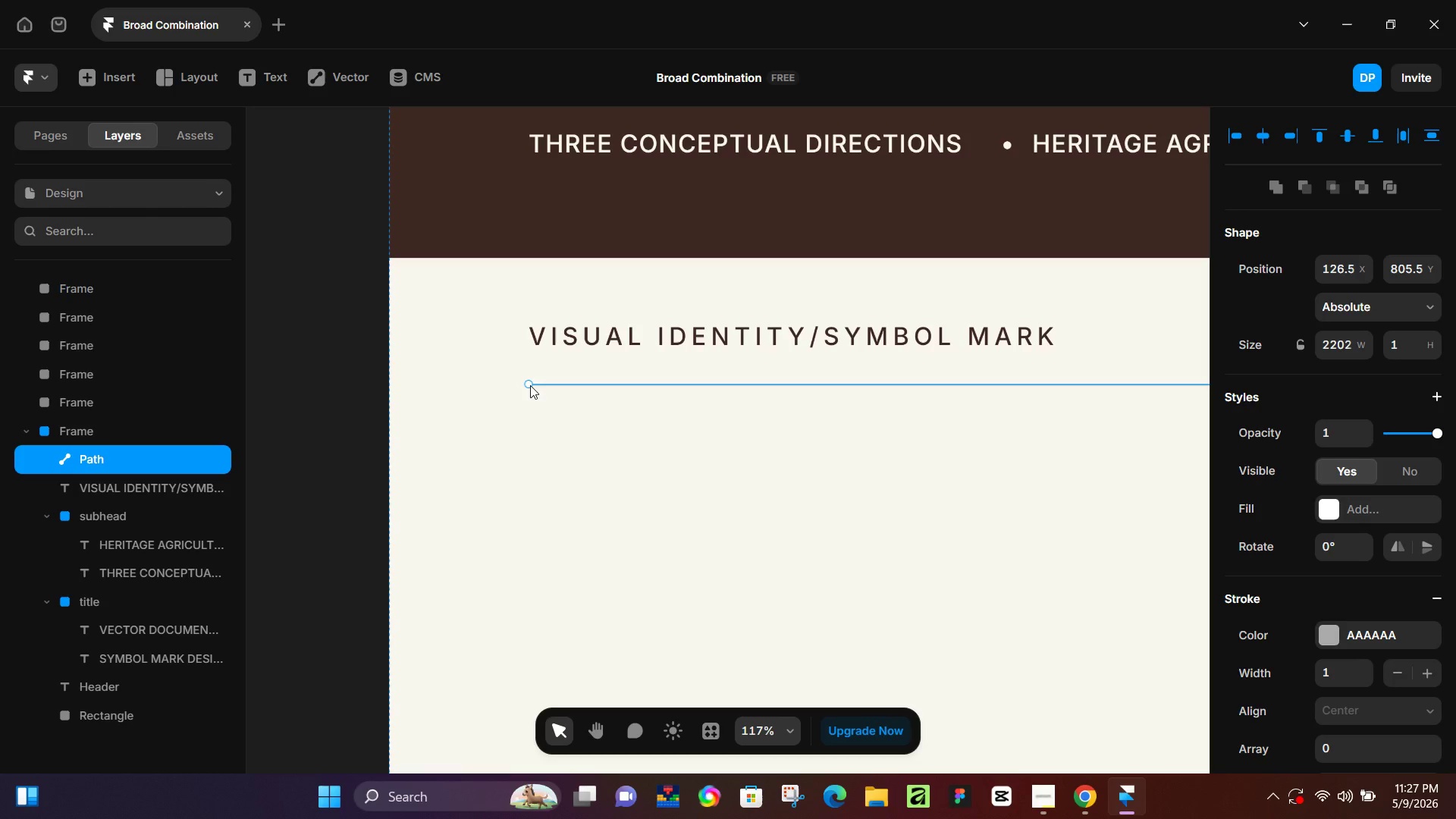 
left_click([557, 320])
 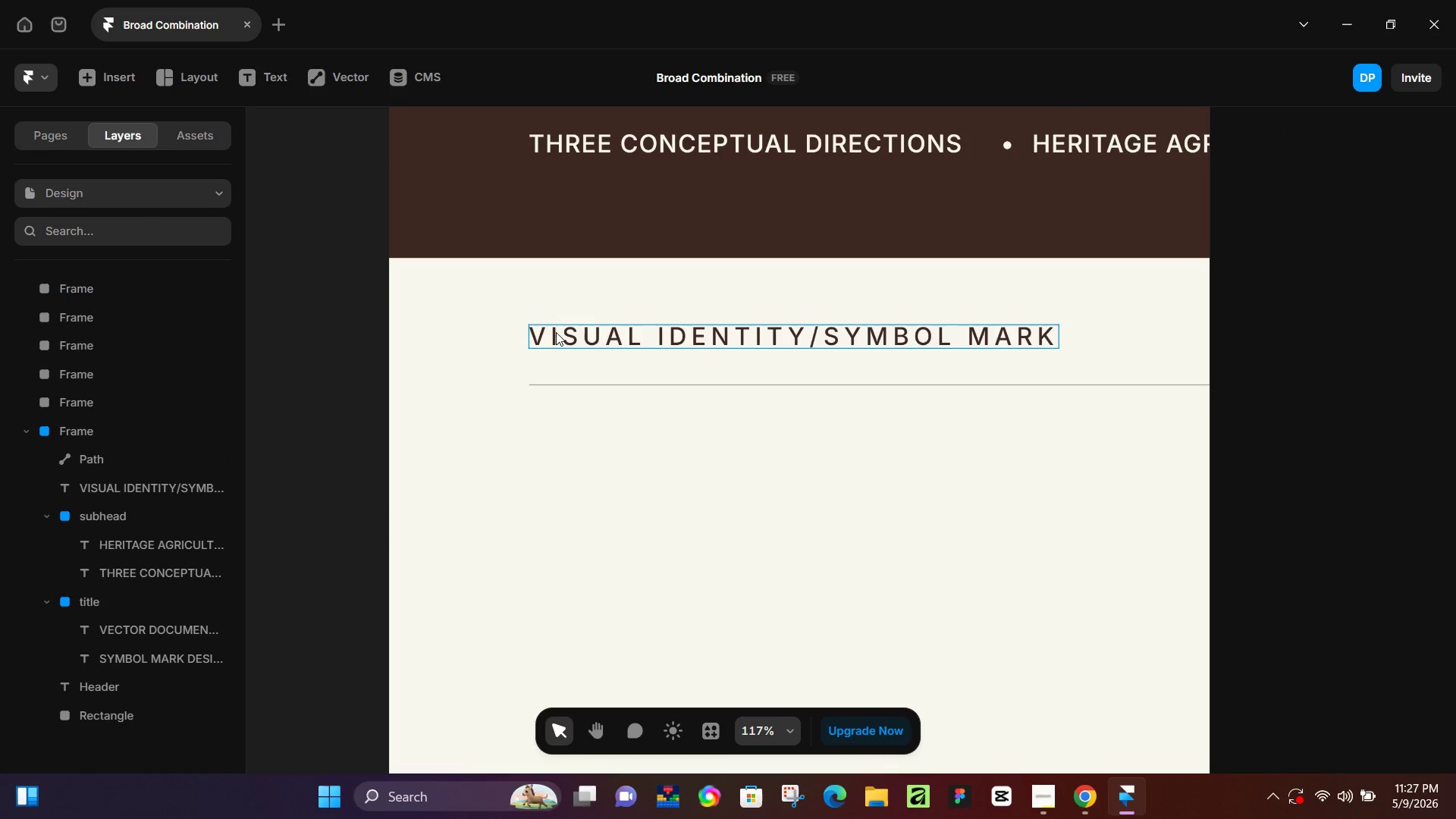 